 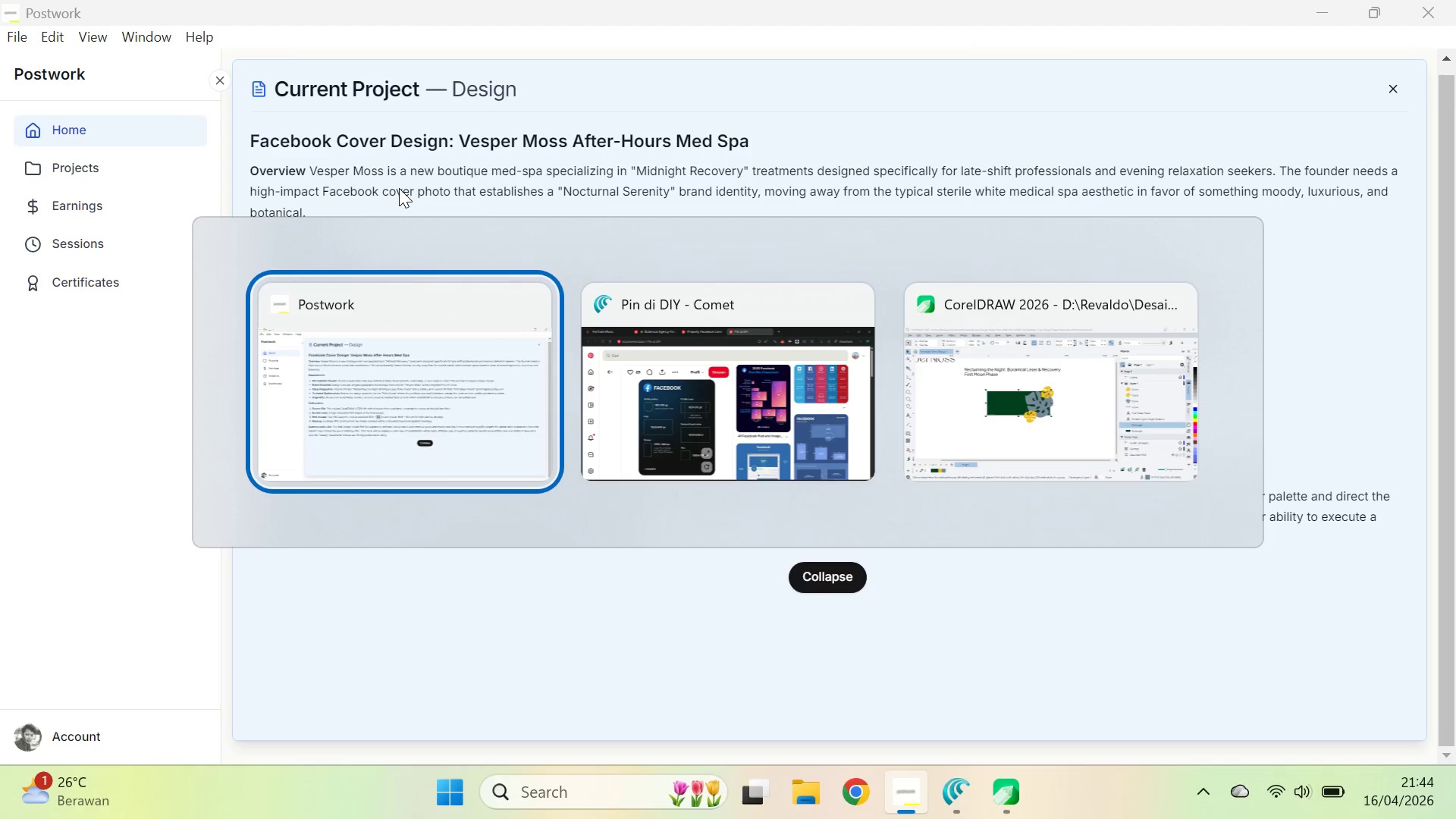 
key(Alt+Tab)
 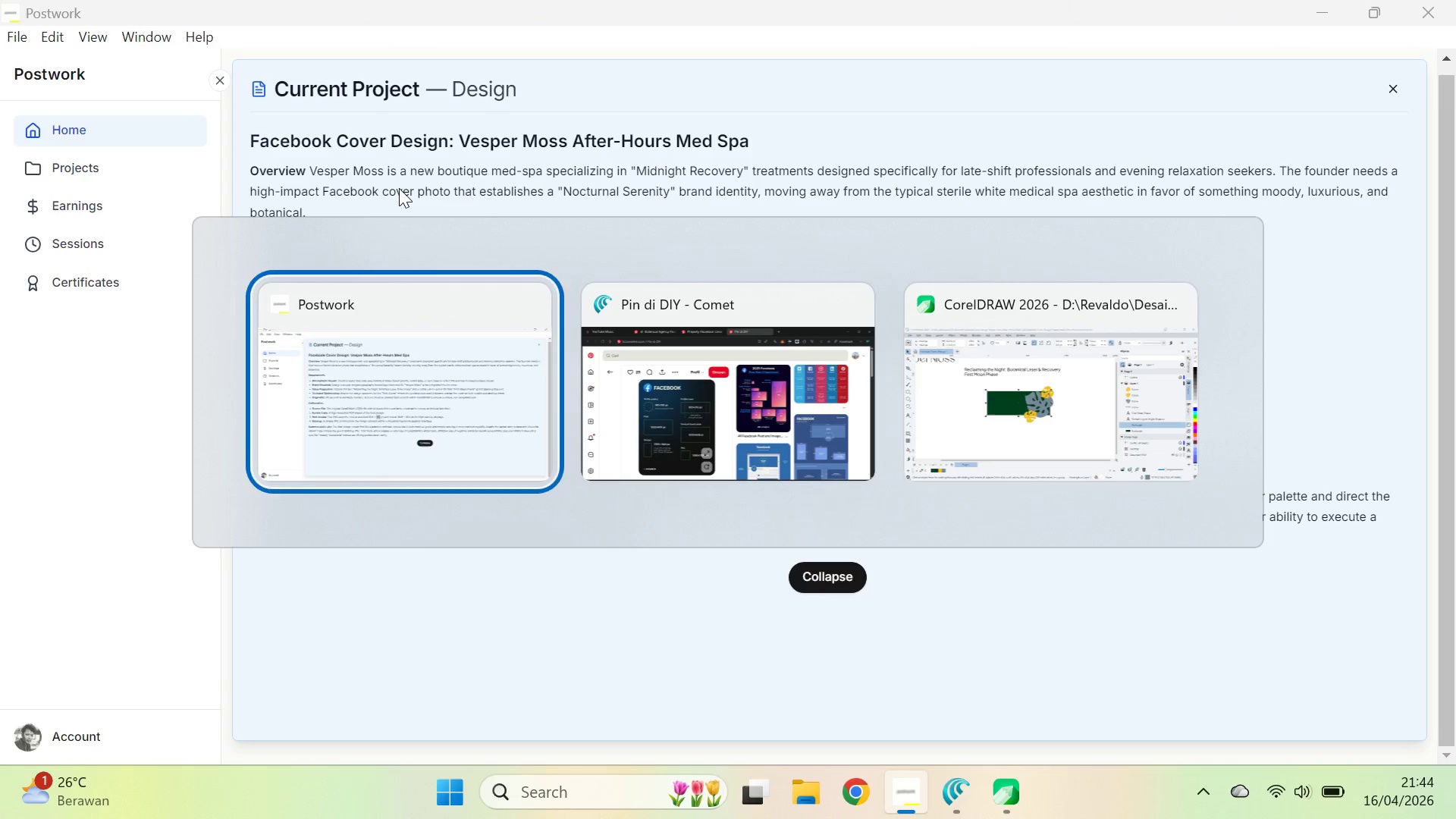 
key(Alt+Tab)
 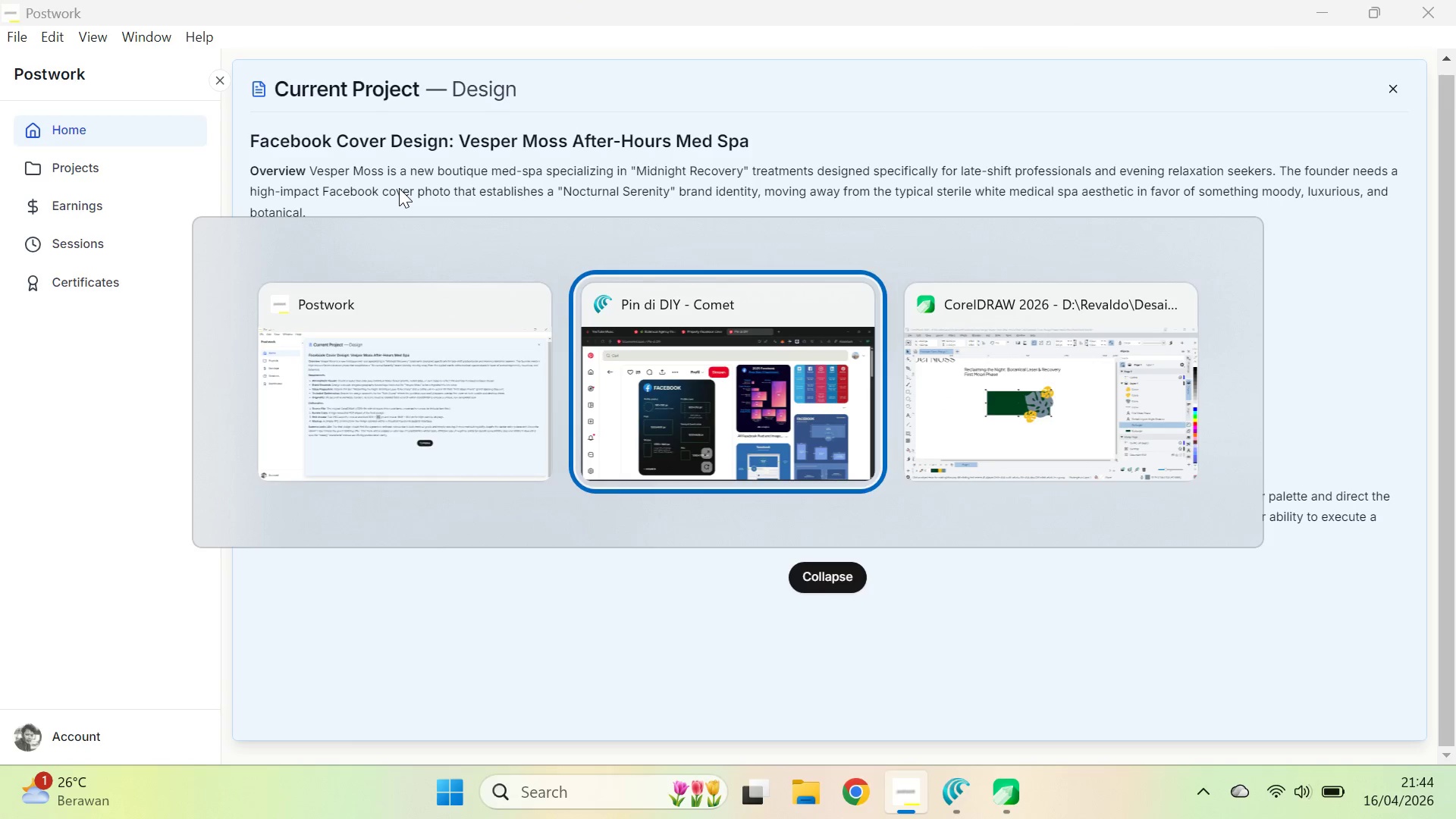 
key(Alt+Tab)
 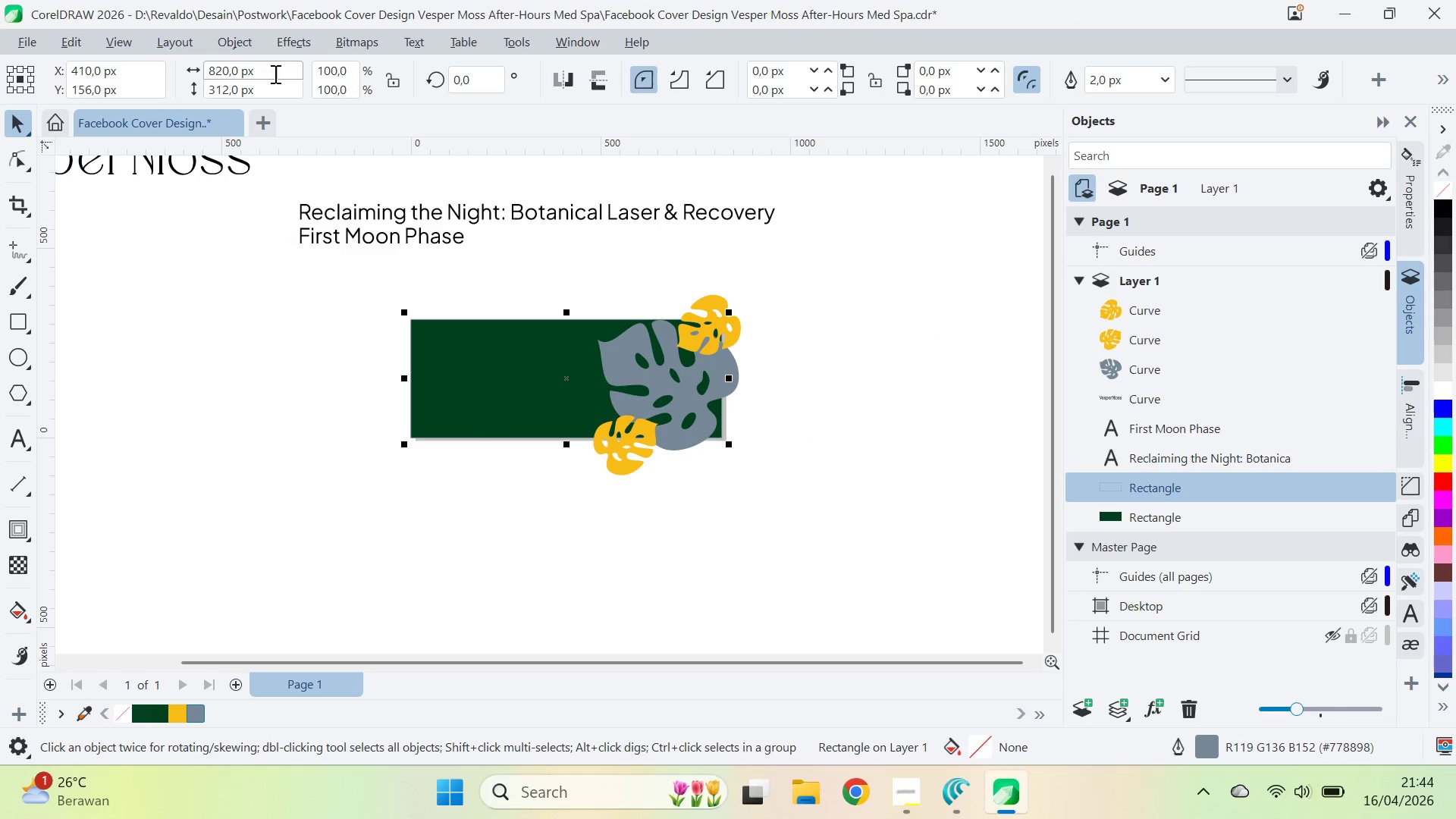 
left_click_drag(start_coordinate=[276, 68], to_coordinate=[170, 83])
 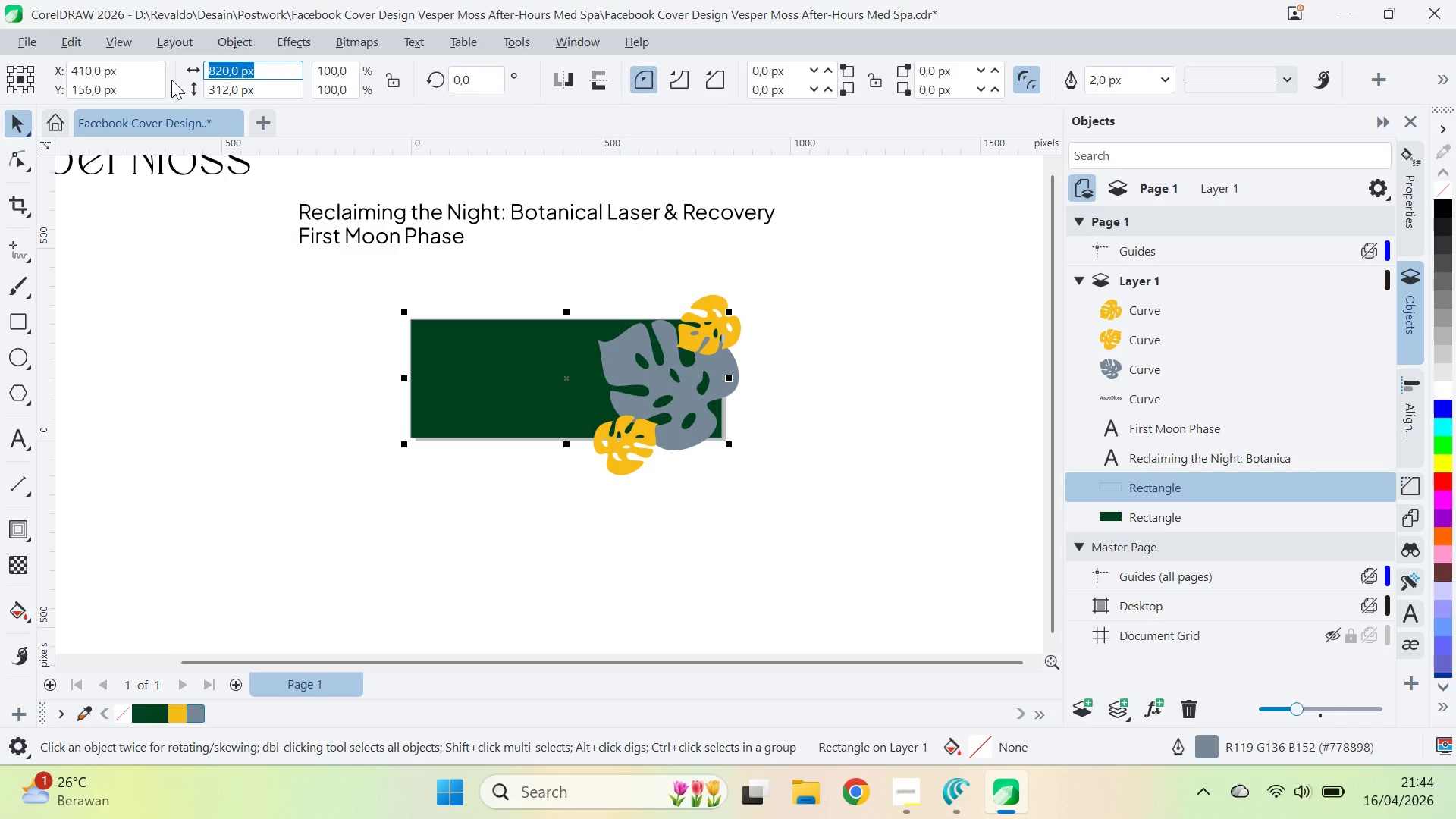 
type(640)
 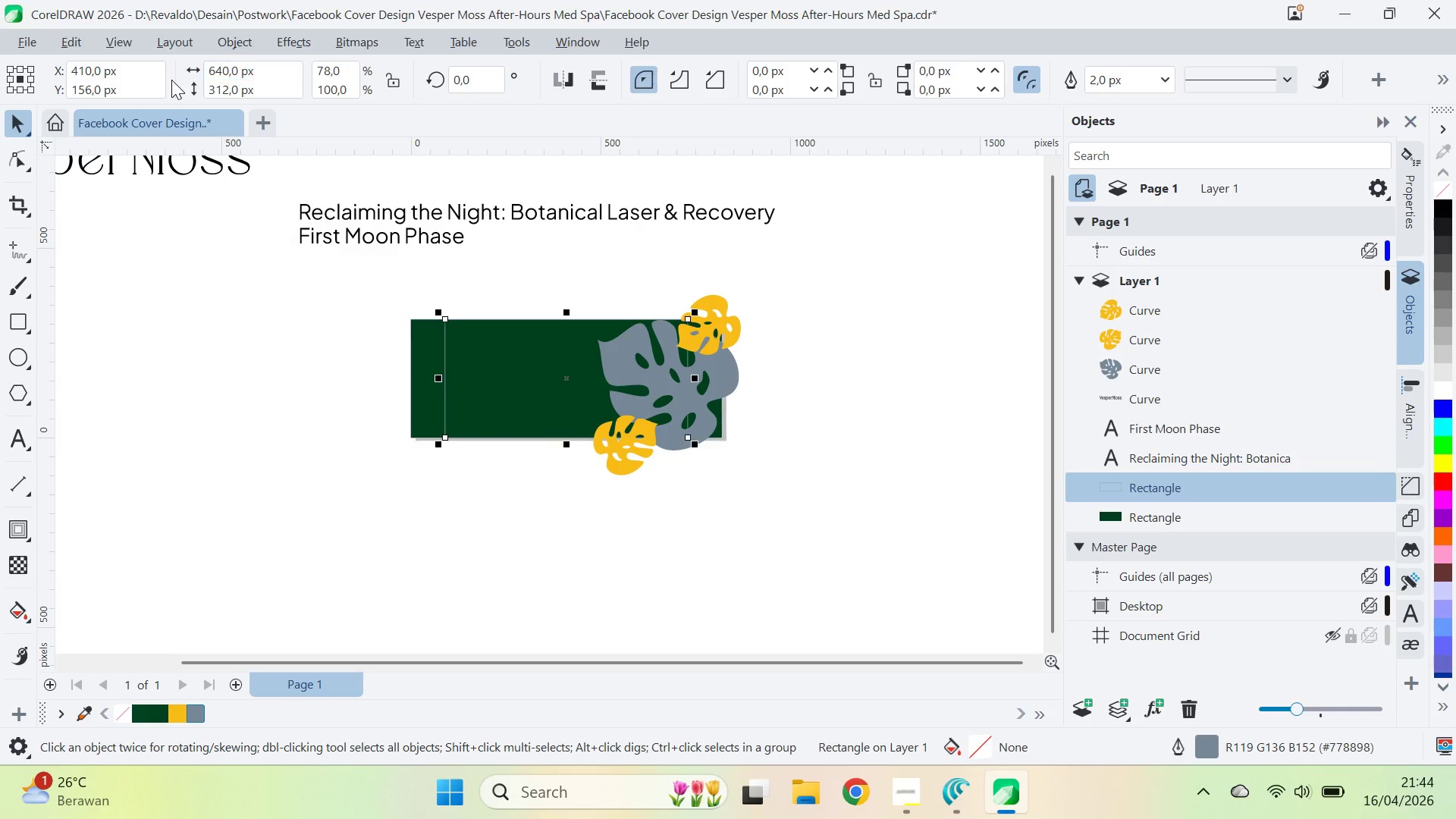 
key(Enter)
 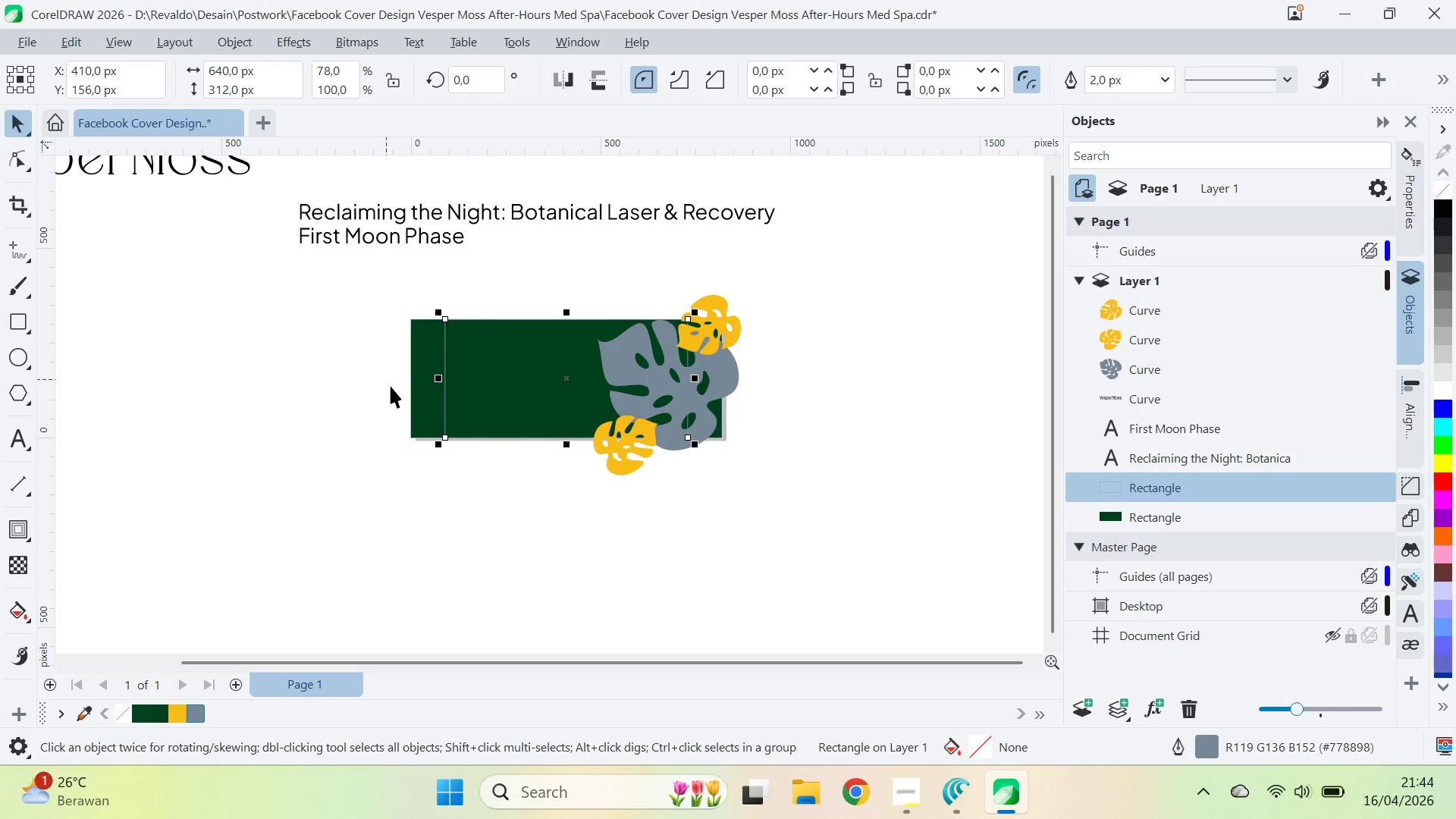 
left_click([380, 397])
 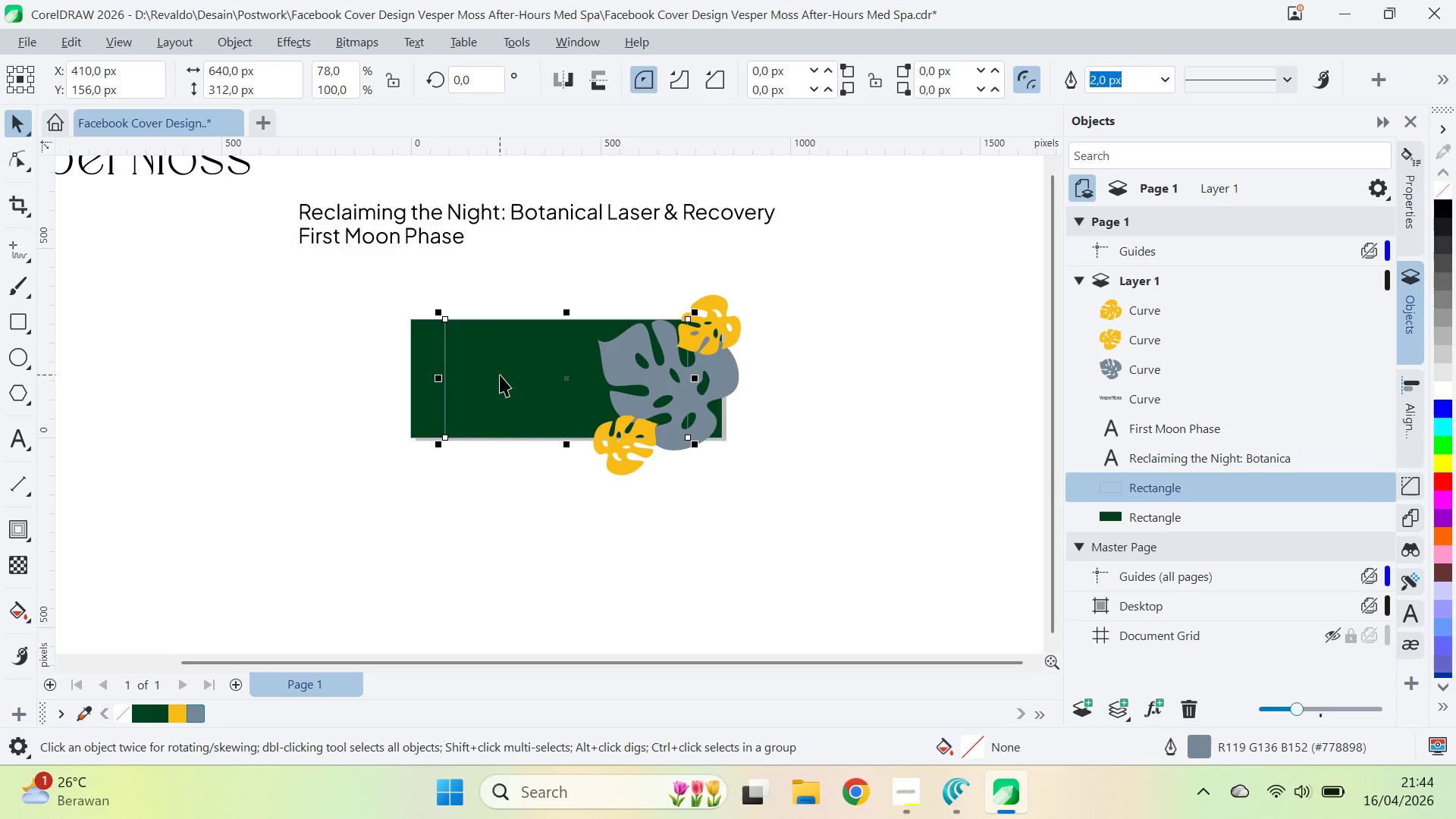 
hold_key(key=ShiftLeft, duration=0.58)
 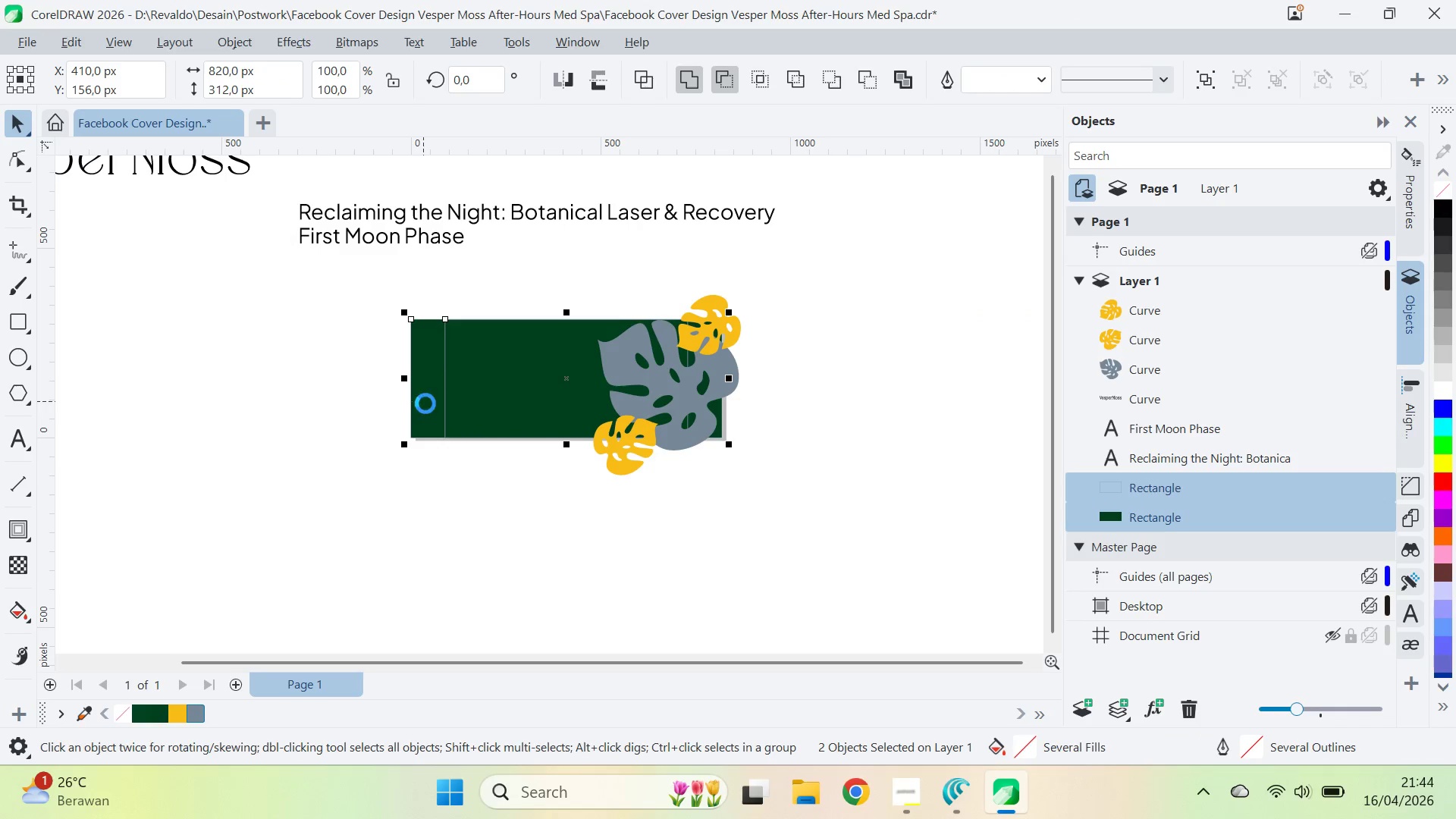 
type(cecq)
 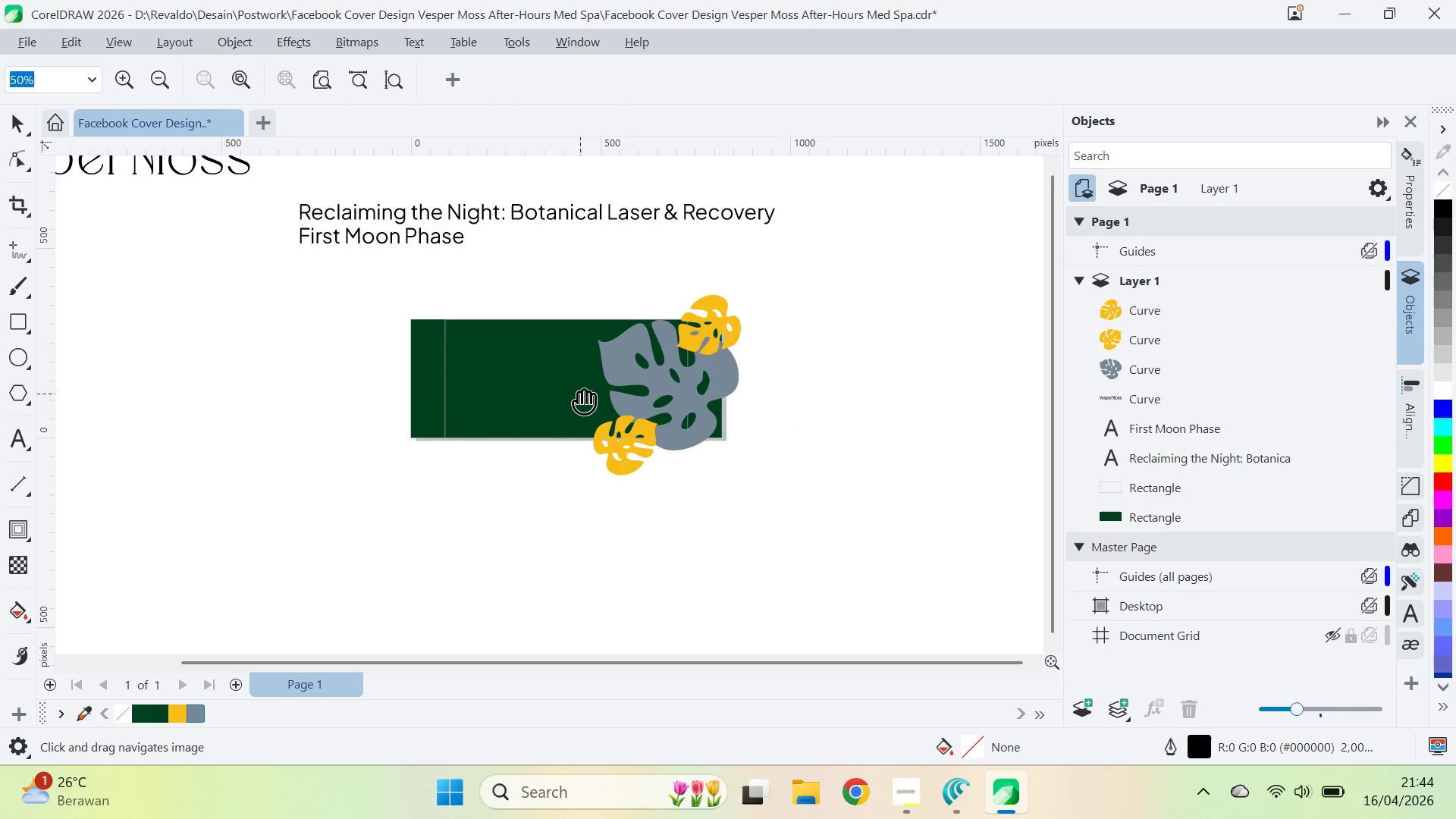 
scroll: coordinate [582, 410], scroll_direction: up, amount: 6.0
 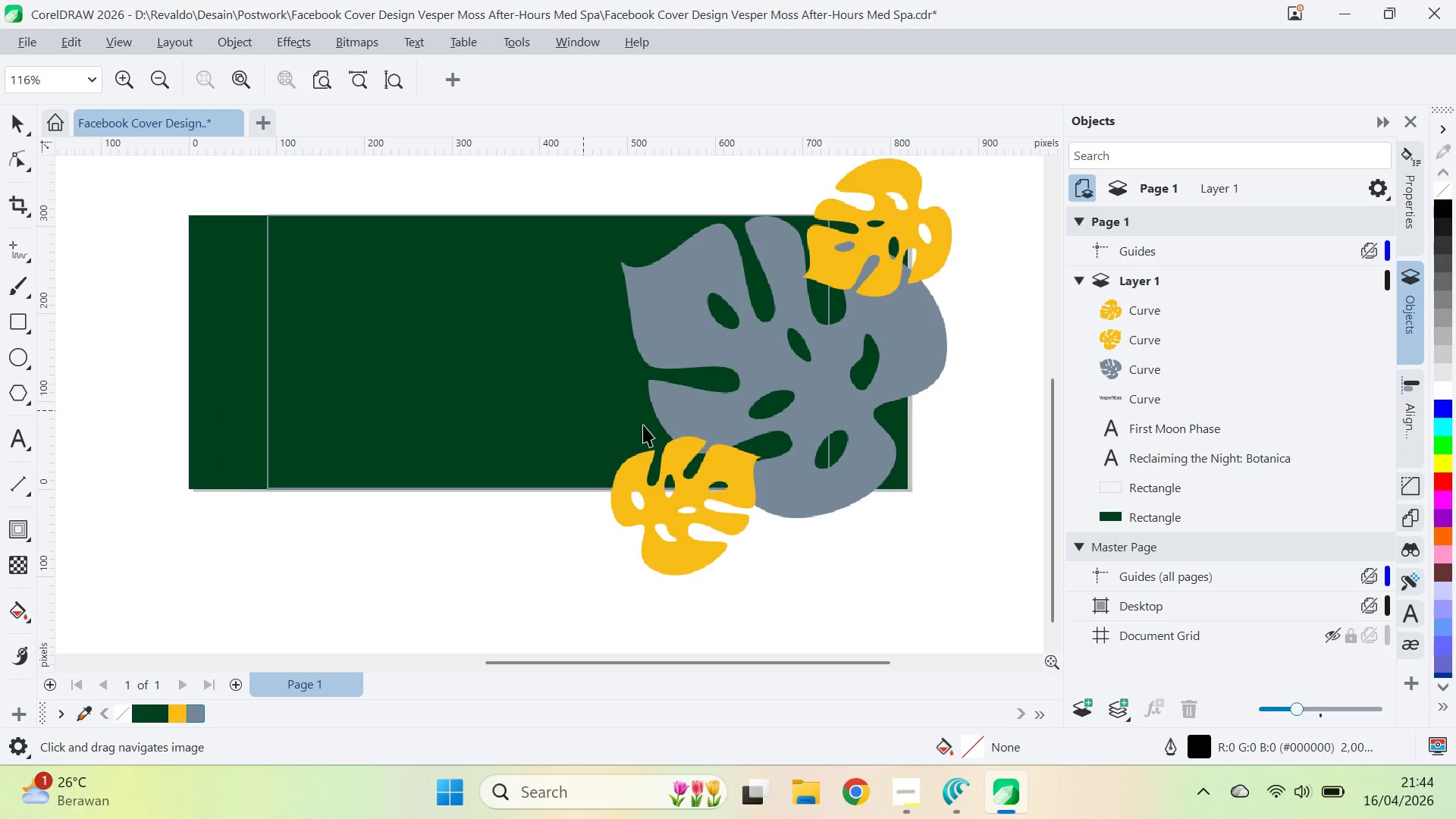 
key(V)
 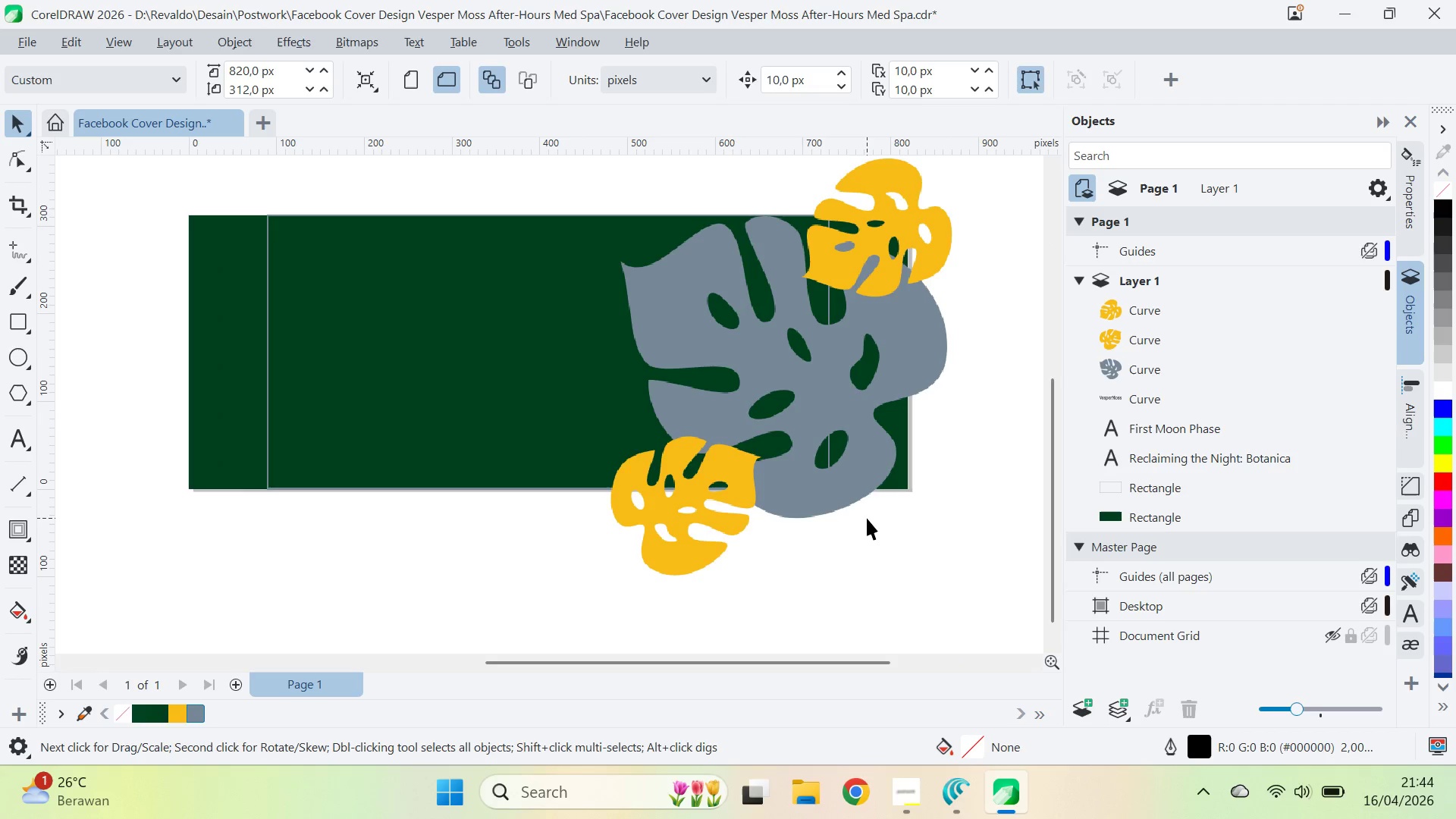 
left_click([867, 518])
 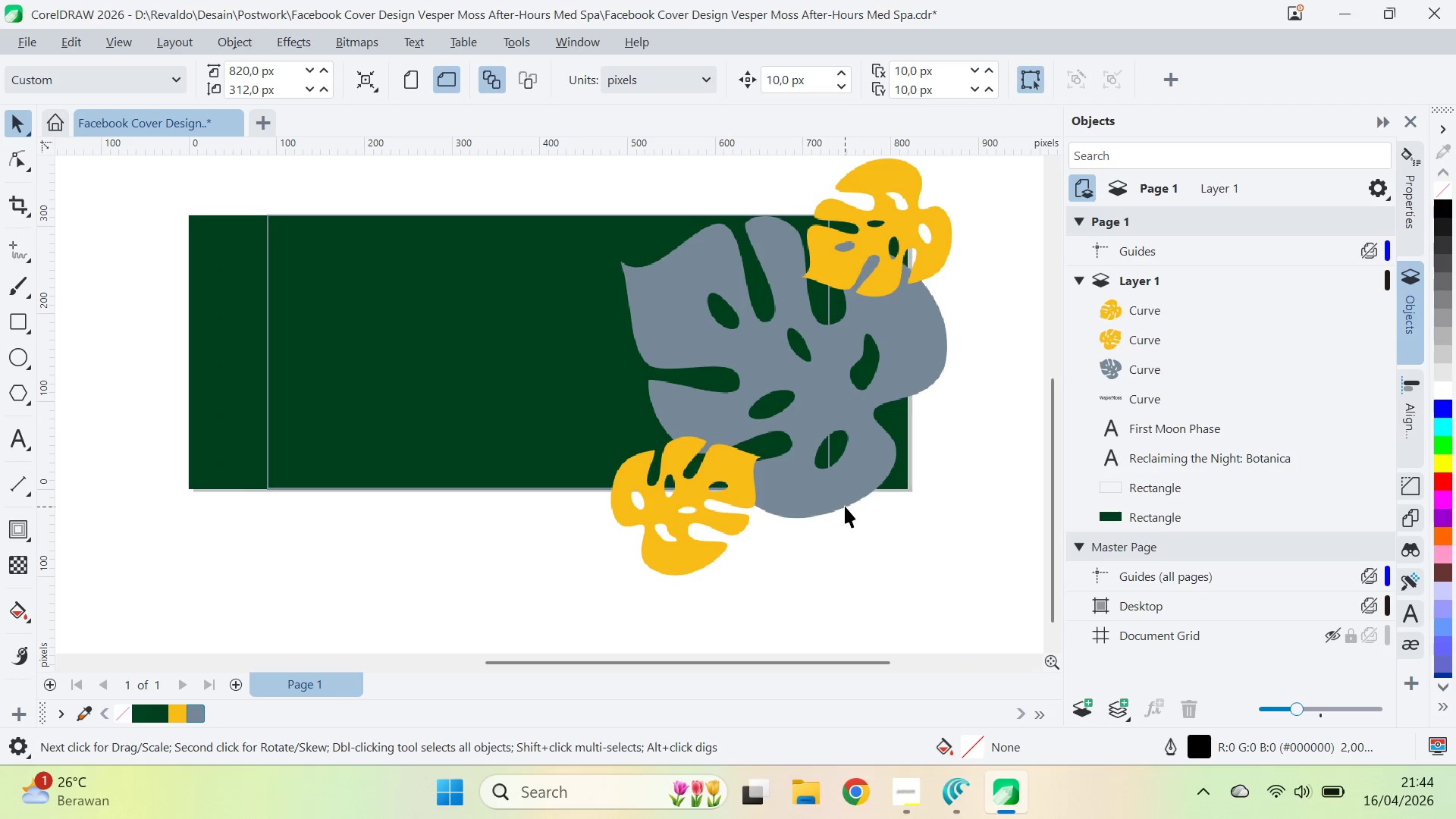 
left_click([844, 505])
 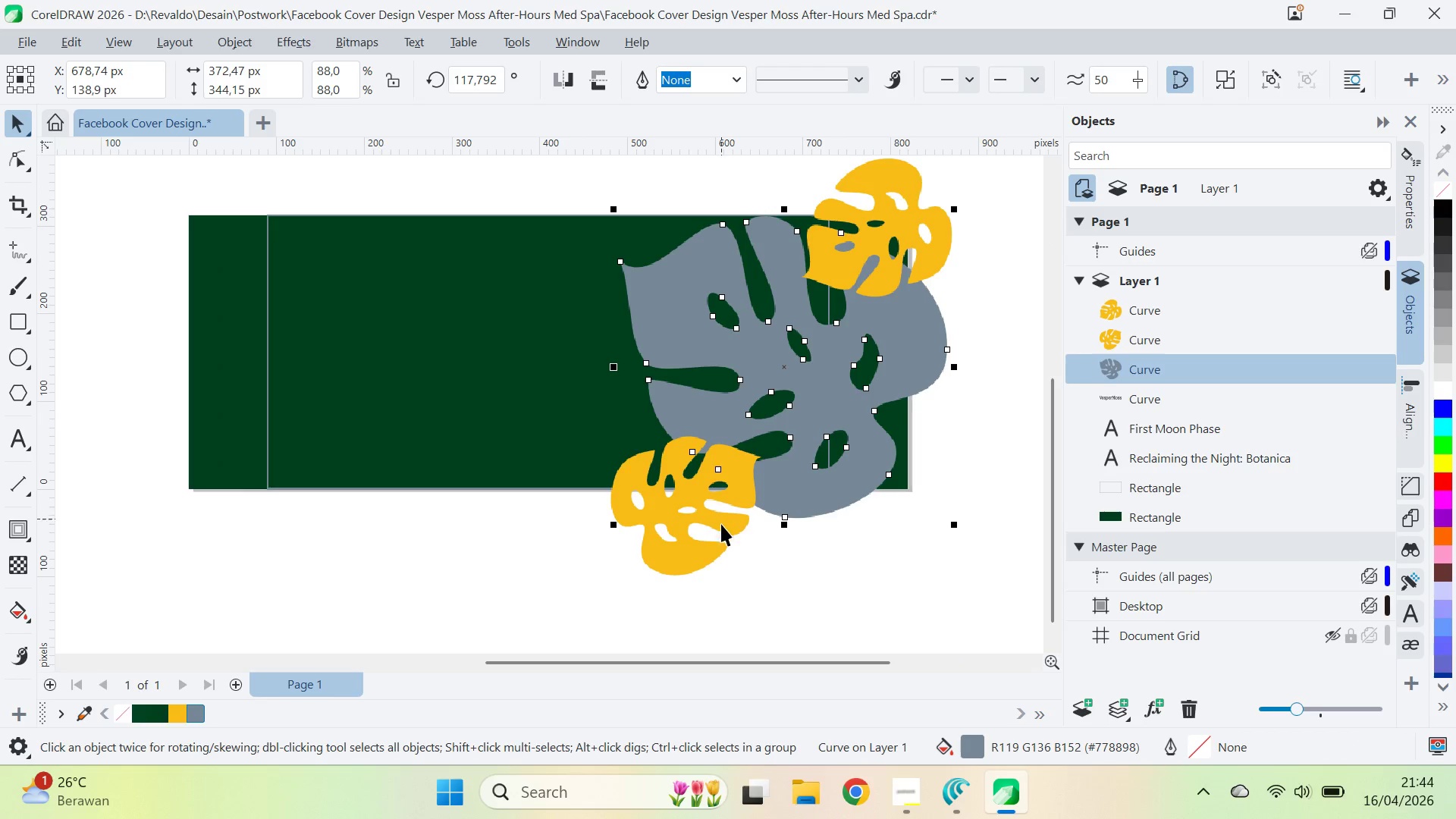 
left_click_drag(start_coordinate=[722, 526], to_coordinate=[745, 518])
 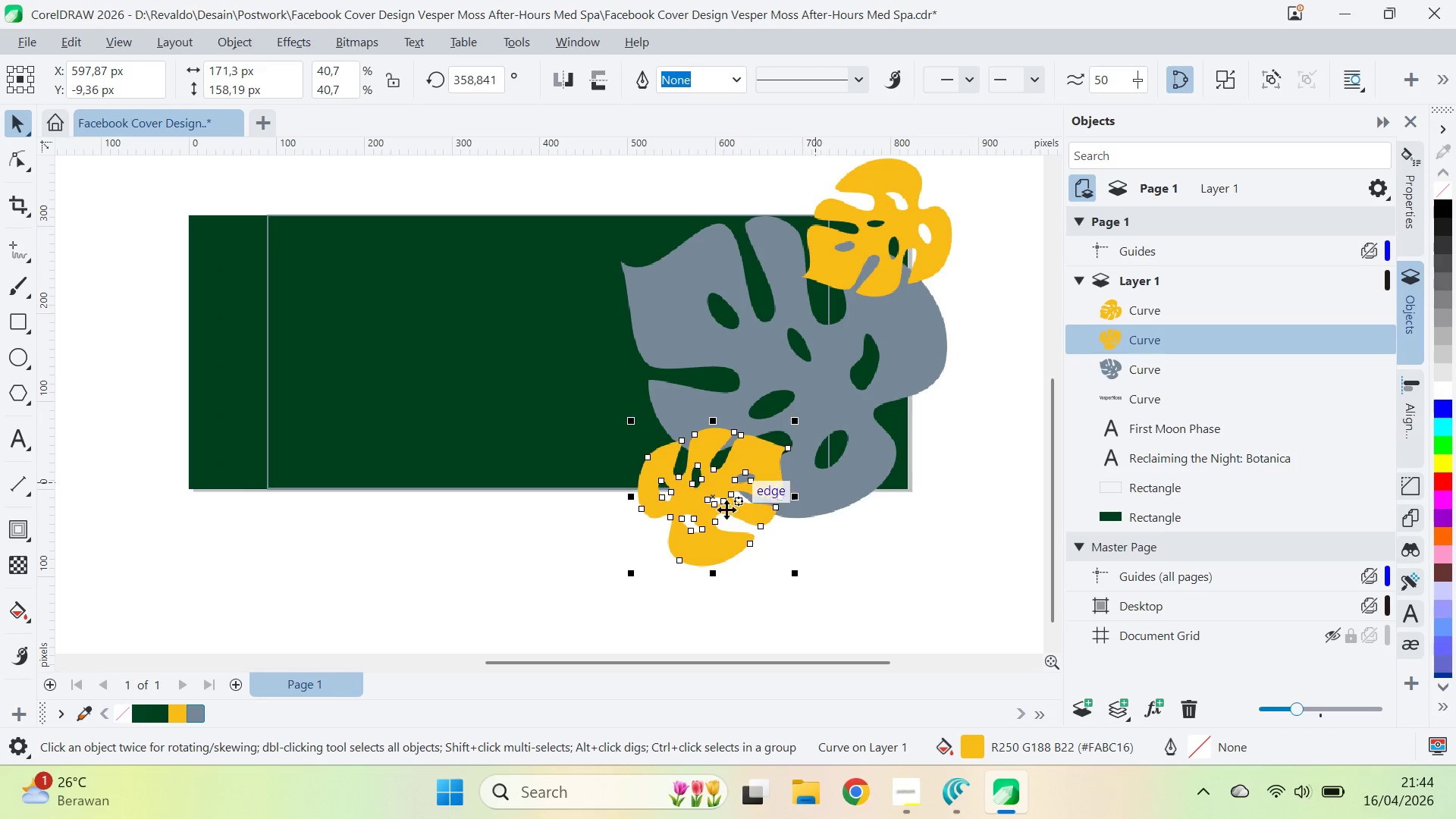 
left_click_drag(start_coordinate=[723, 513], to_coordinate=[711, 522])
 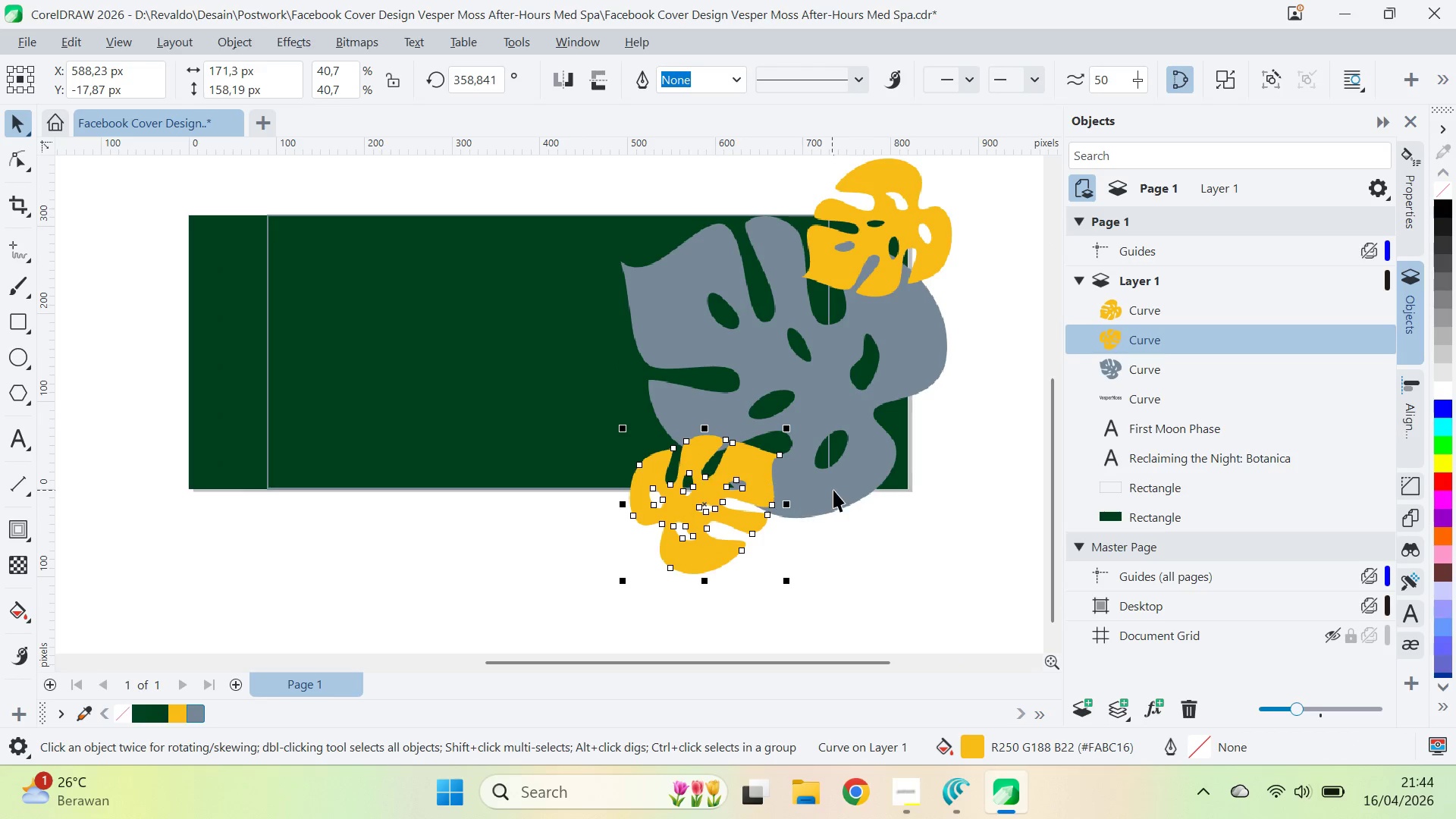 
left_click([833, 489])
 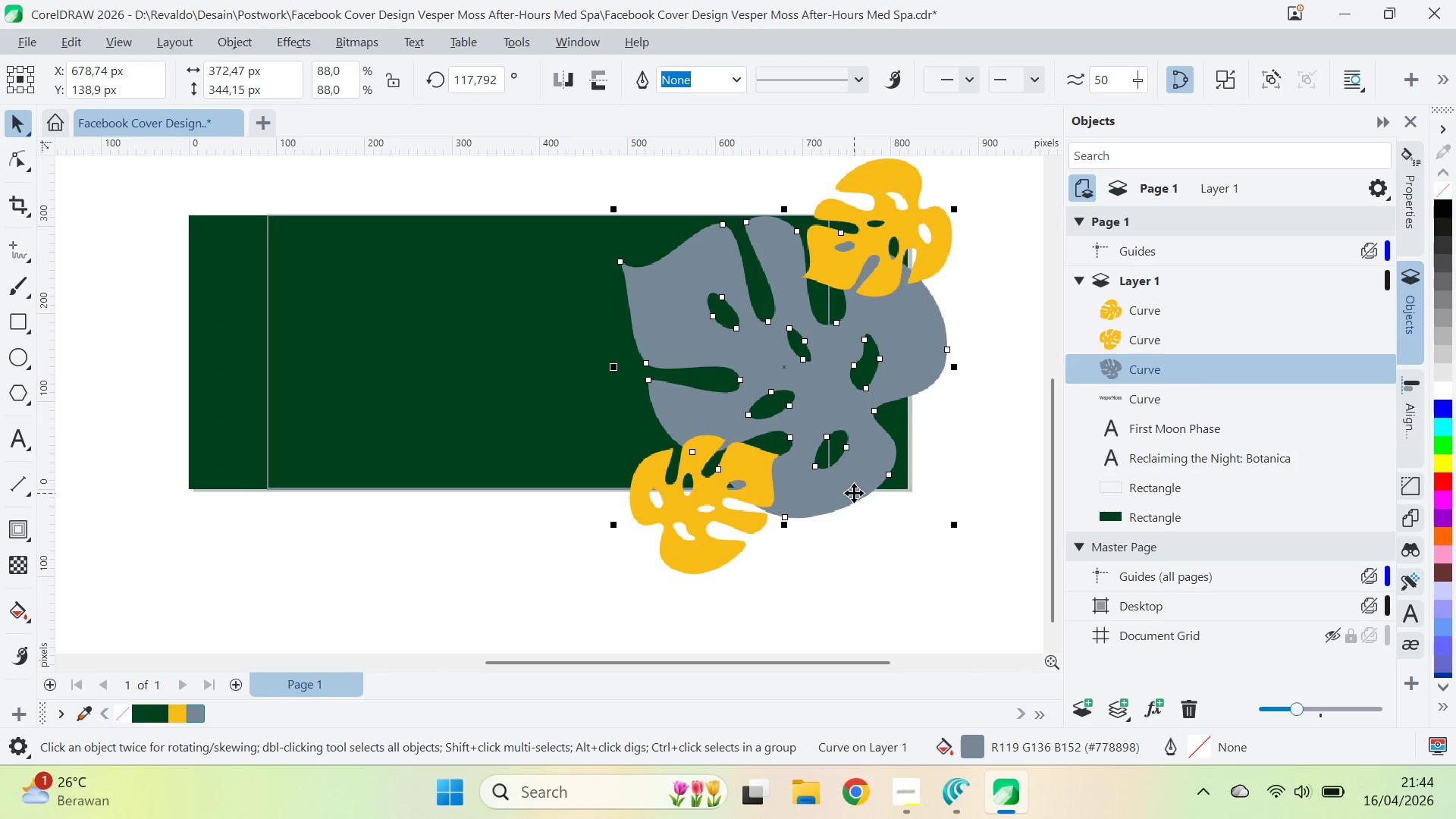 
left_click([863, 495])
 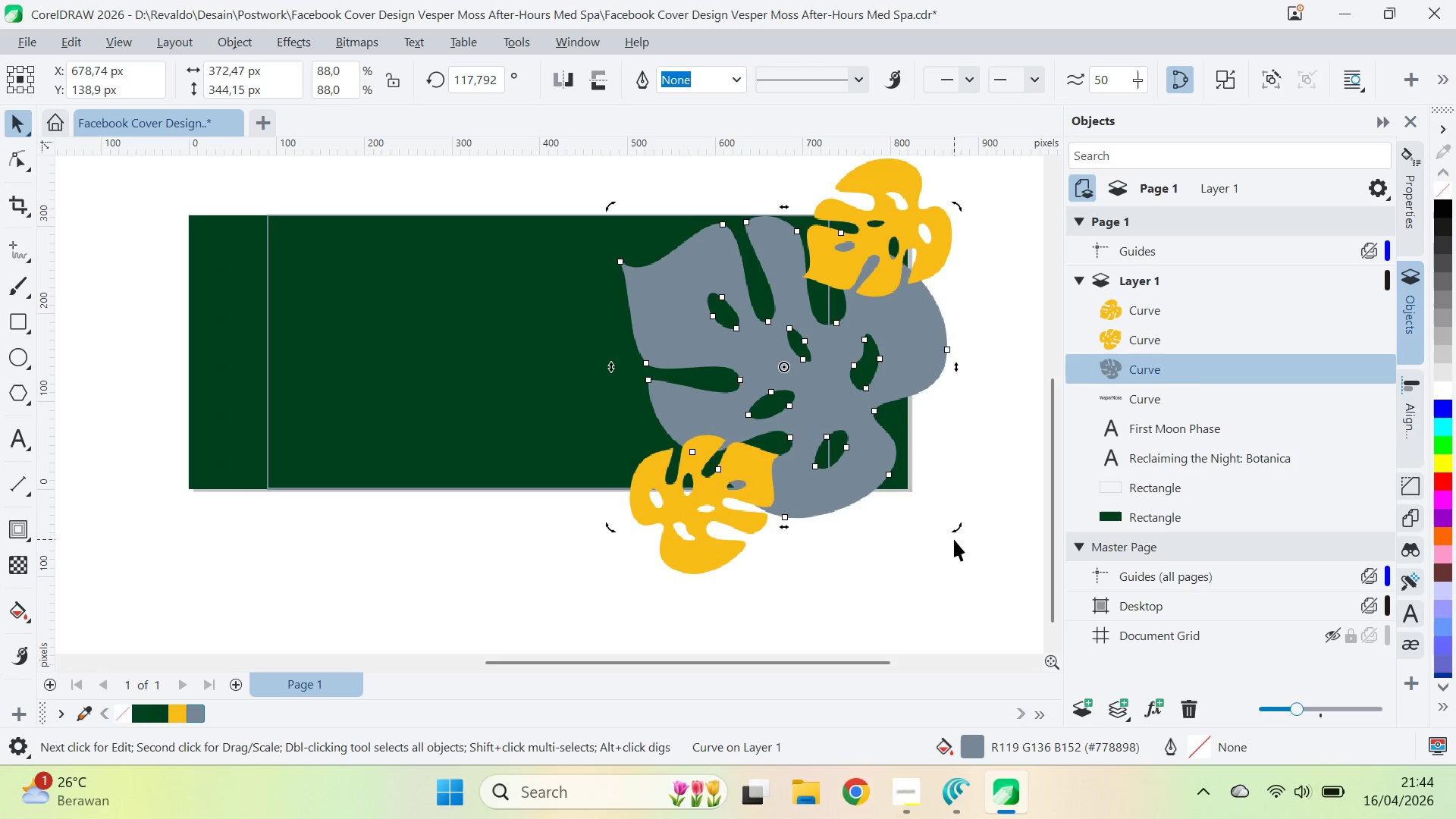 
left_click_drag(start_coordinate=[955, 530], to_coordinate=[967, 515])
 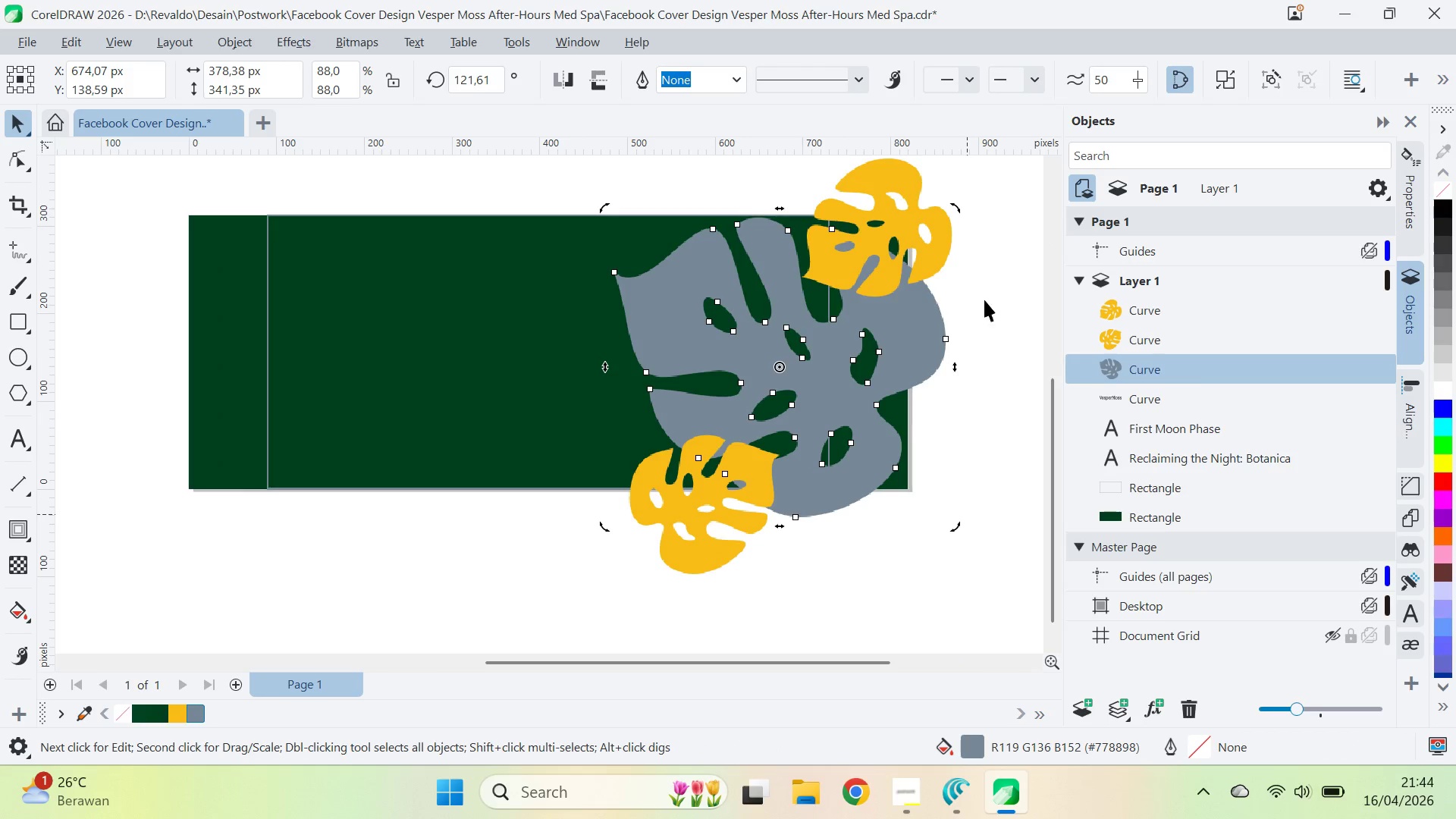 
hold_key(key=ShiftLeft, duration=0.56)
left_click([937, 254])
 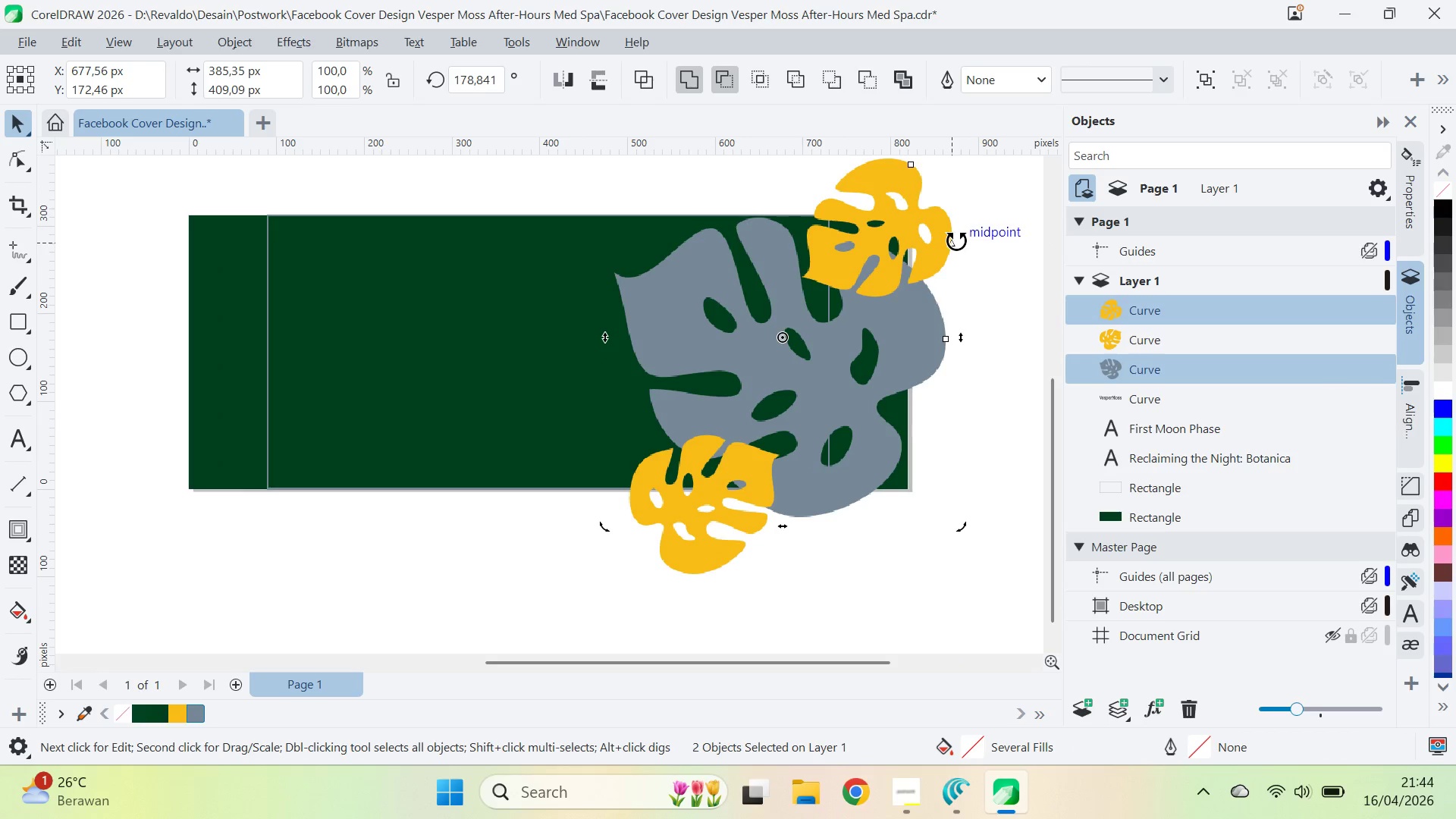 
left_click_drag(start_coordinate=[956, 239], to_coordinate=[916, 246])
 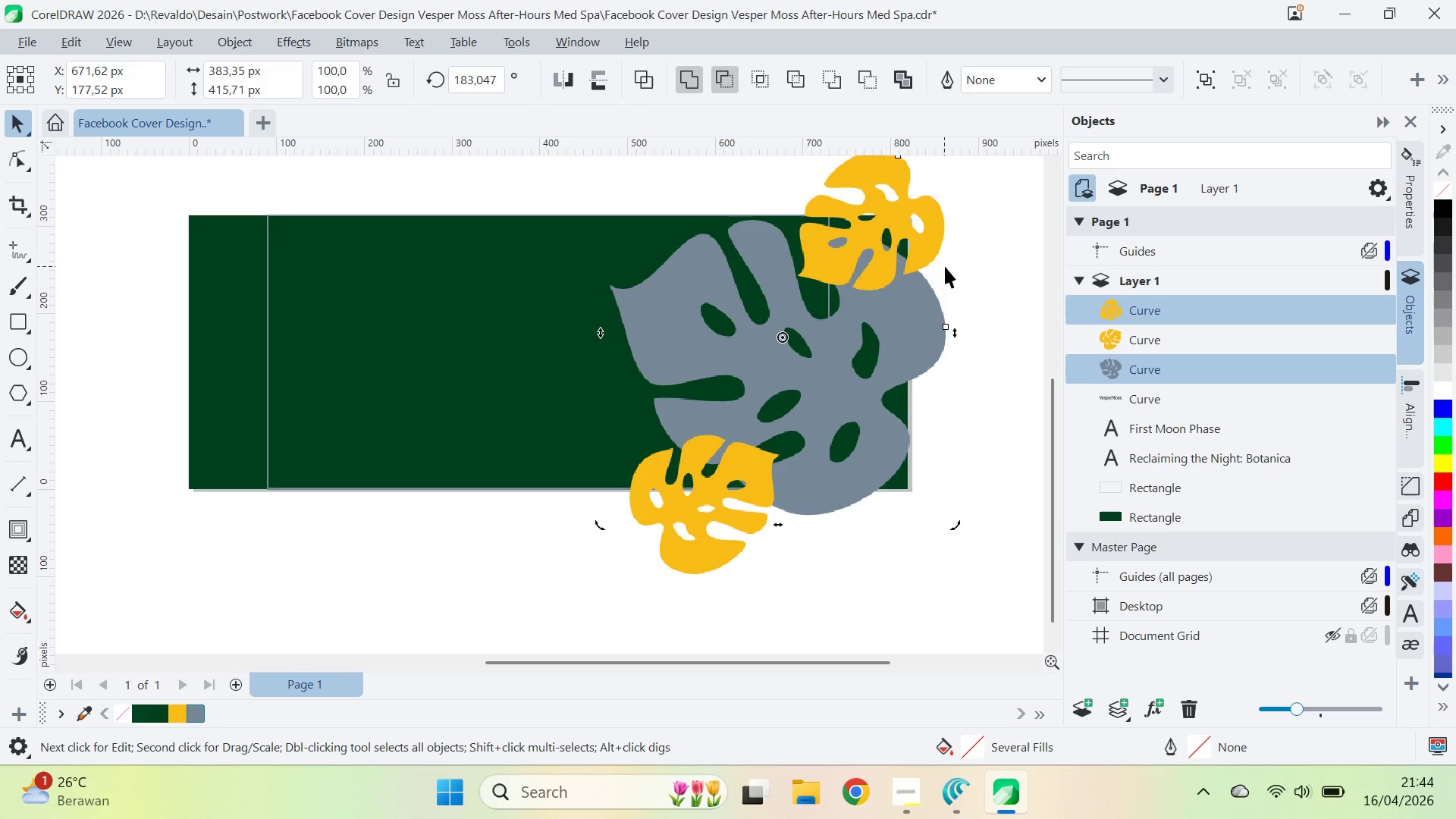 
key(Control+Z)
 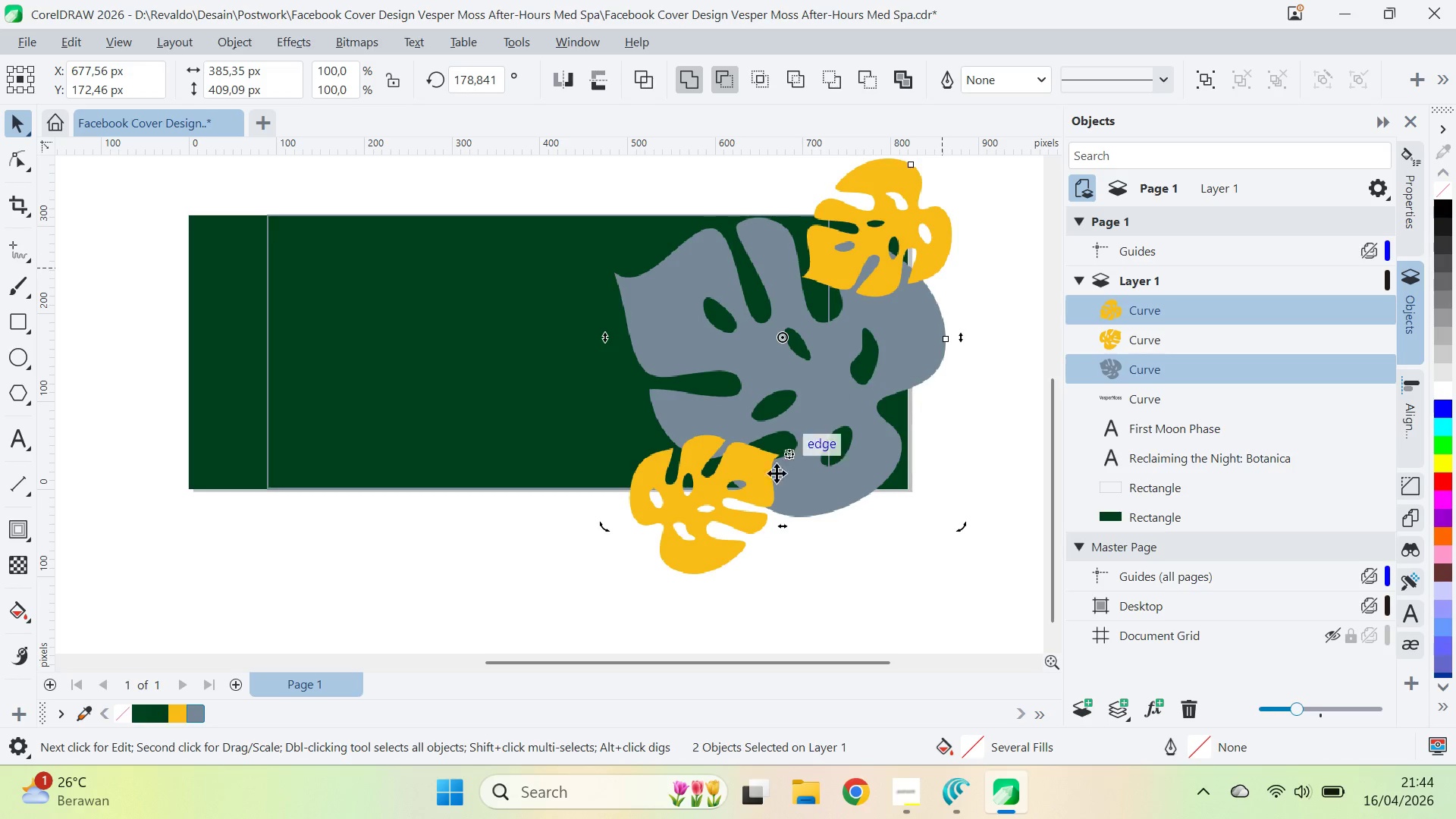 
hold_key(key=ShiftLeft, duration=1.16)
 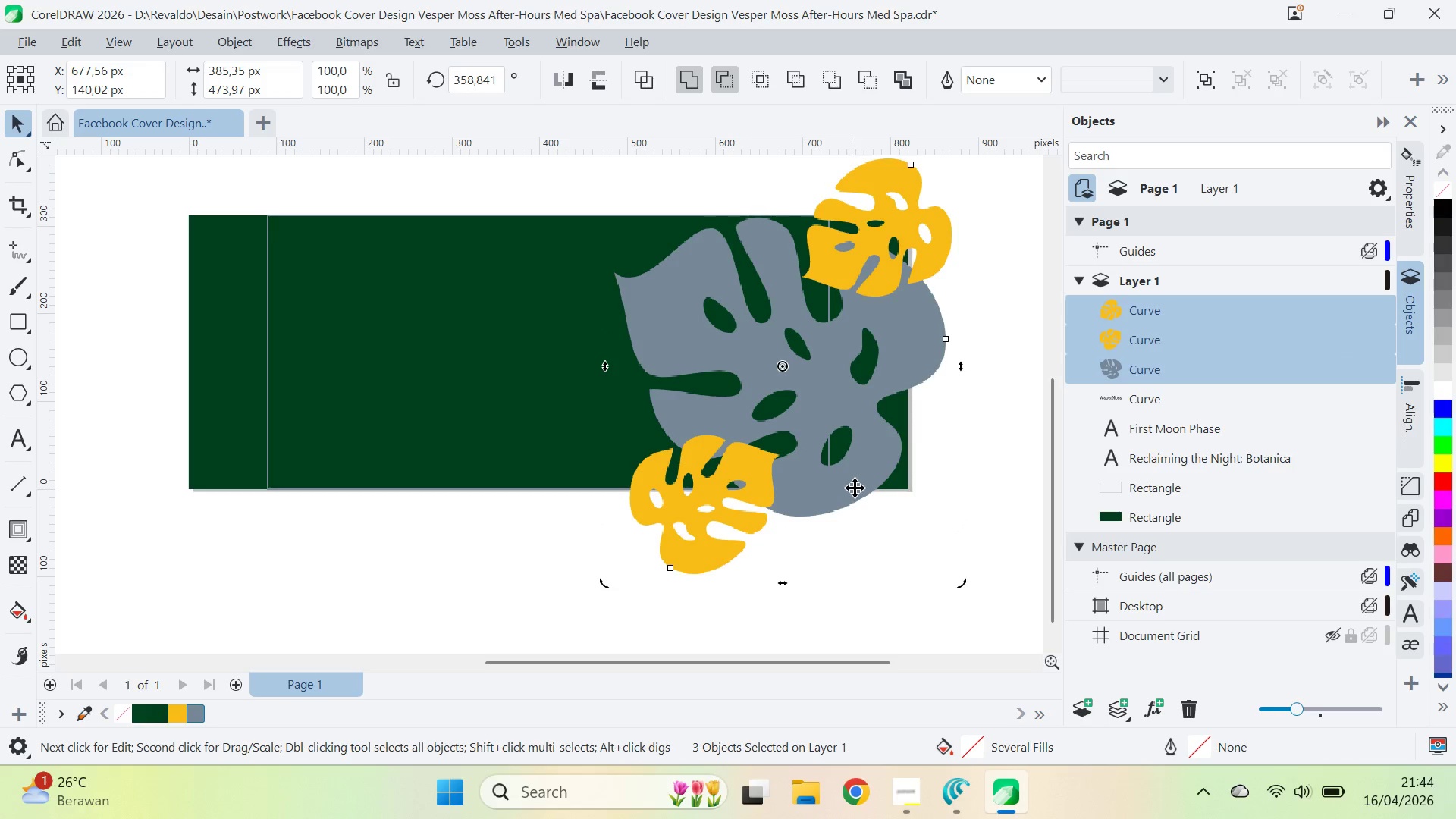 
left_click([855, 488])
 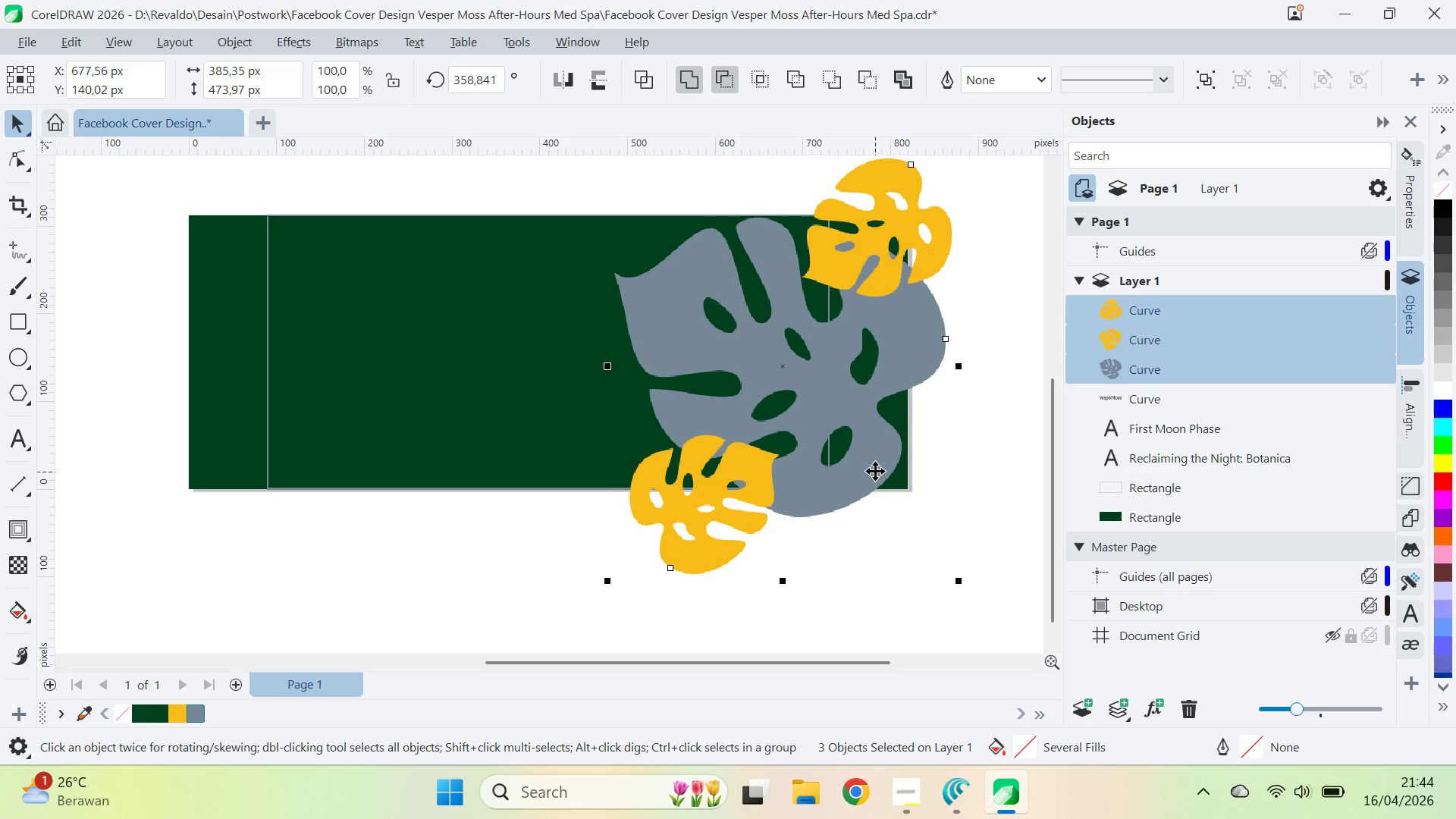 
left_click_drag(start_coordinate=[875, 470], to_coordinate=[843, 481])
 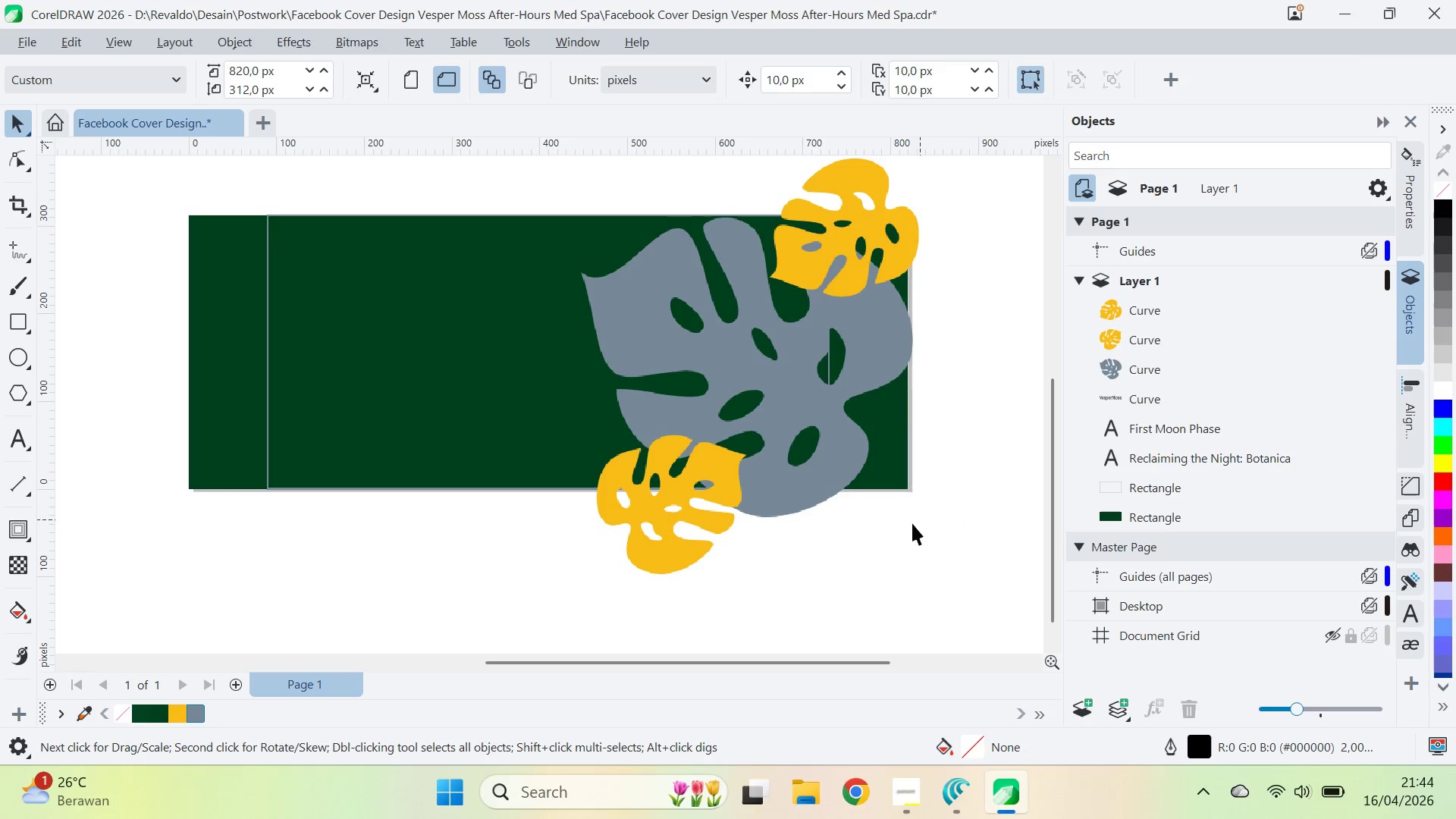 
hold_key(key=ShiftLeft, duration=0.91)
 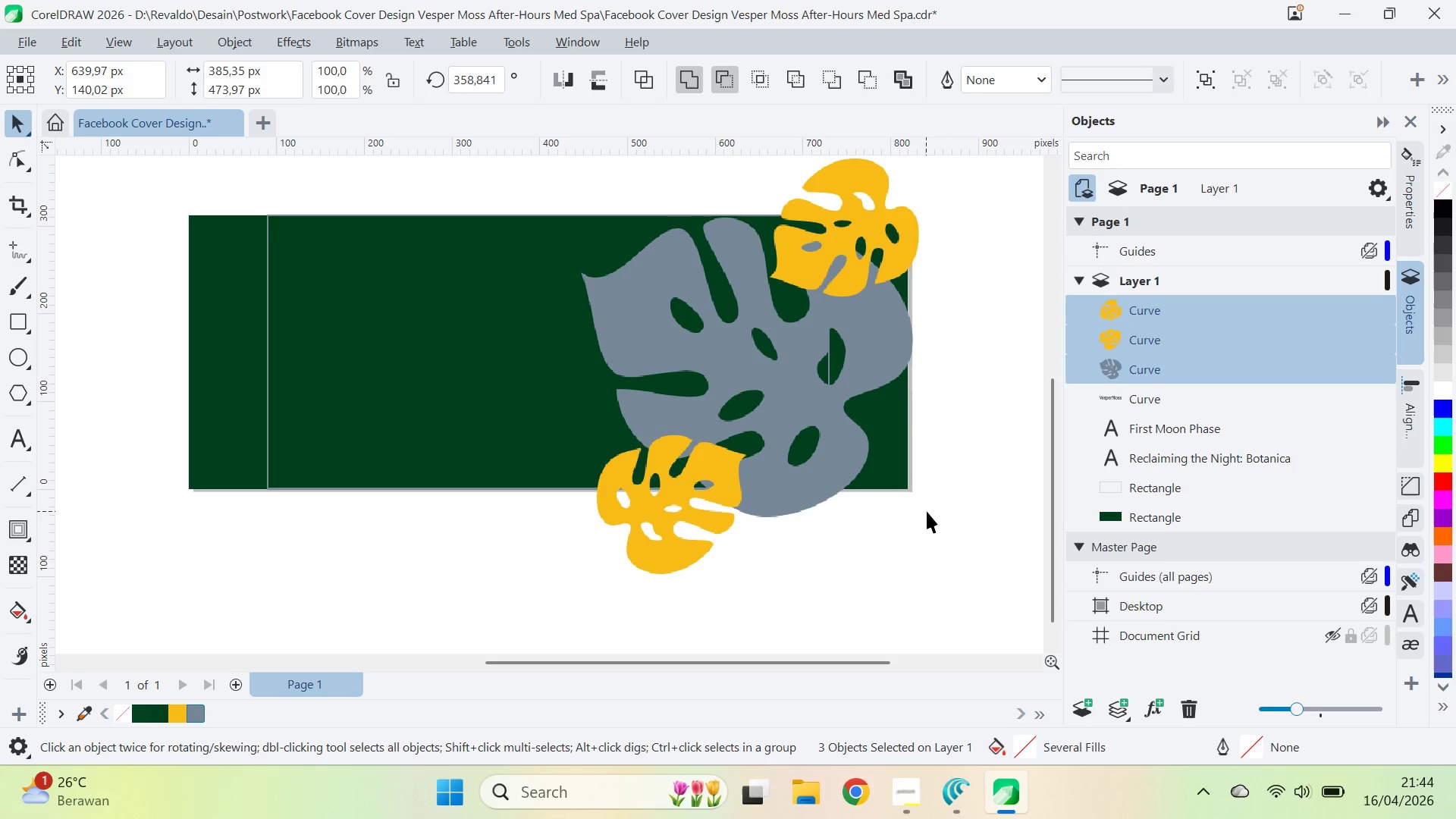 
left_click([927, 511])
 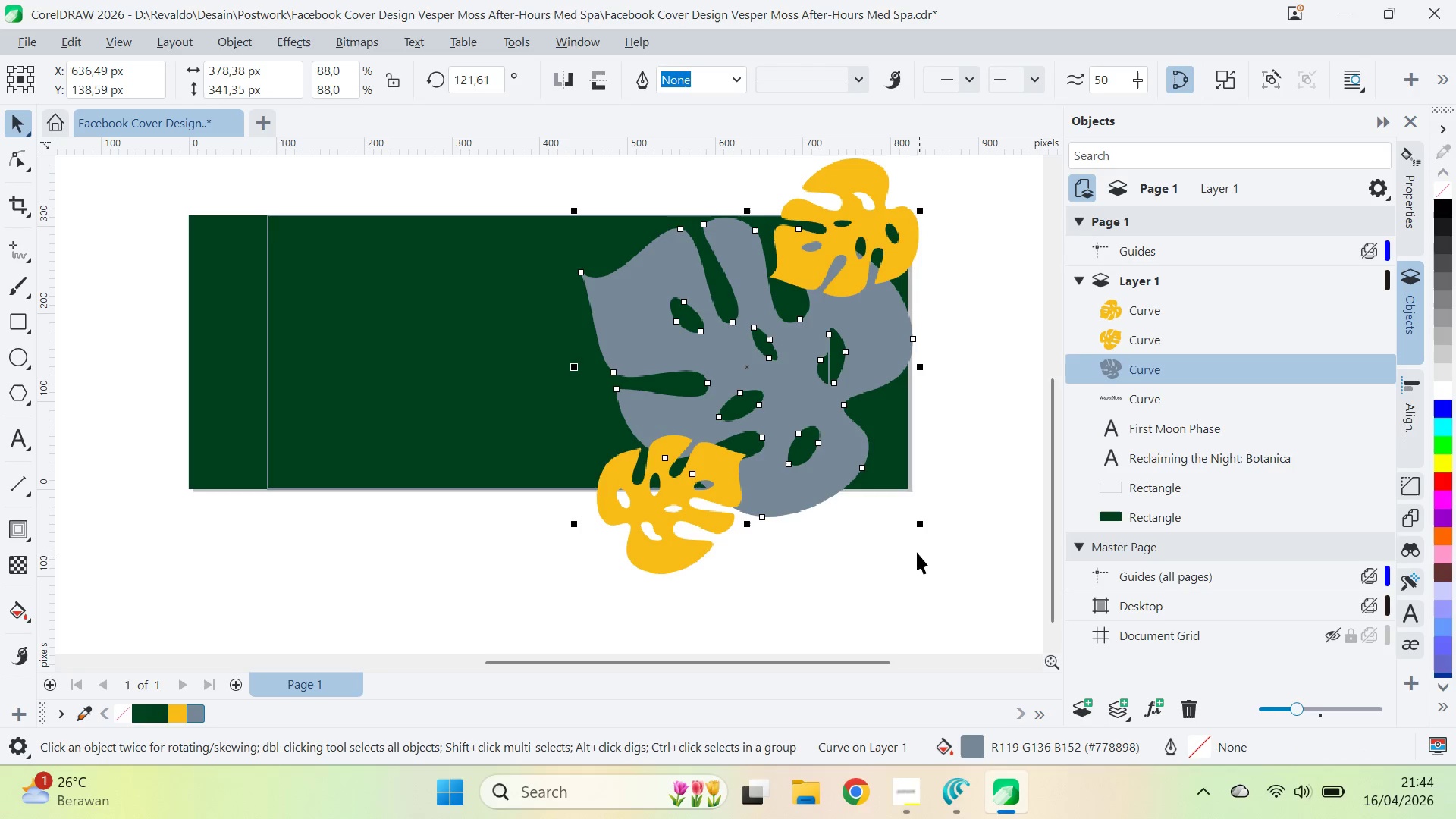 
left_click_drag(start_coordinate=[914, 525], to_coordinate=[921, 528])
 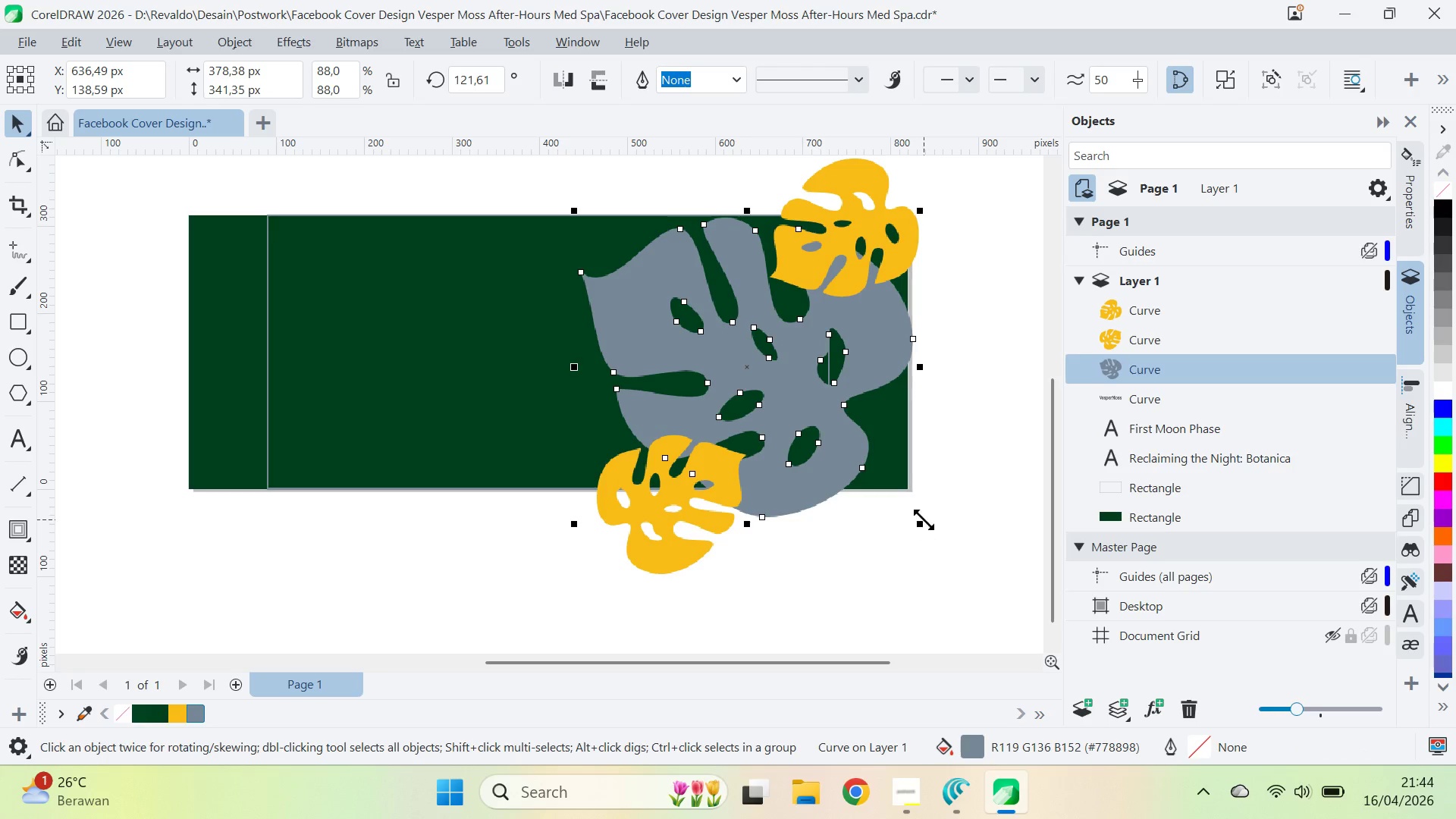 
left_click_drag(start_coordinate=[924, 519], to_coordinate=[968, 571])
 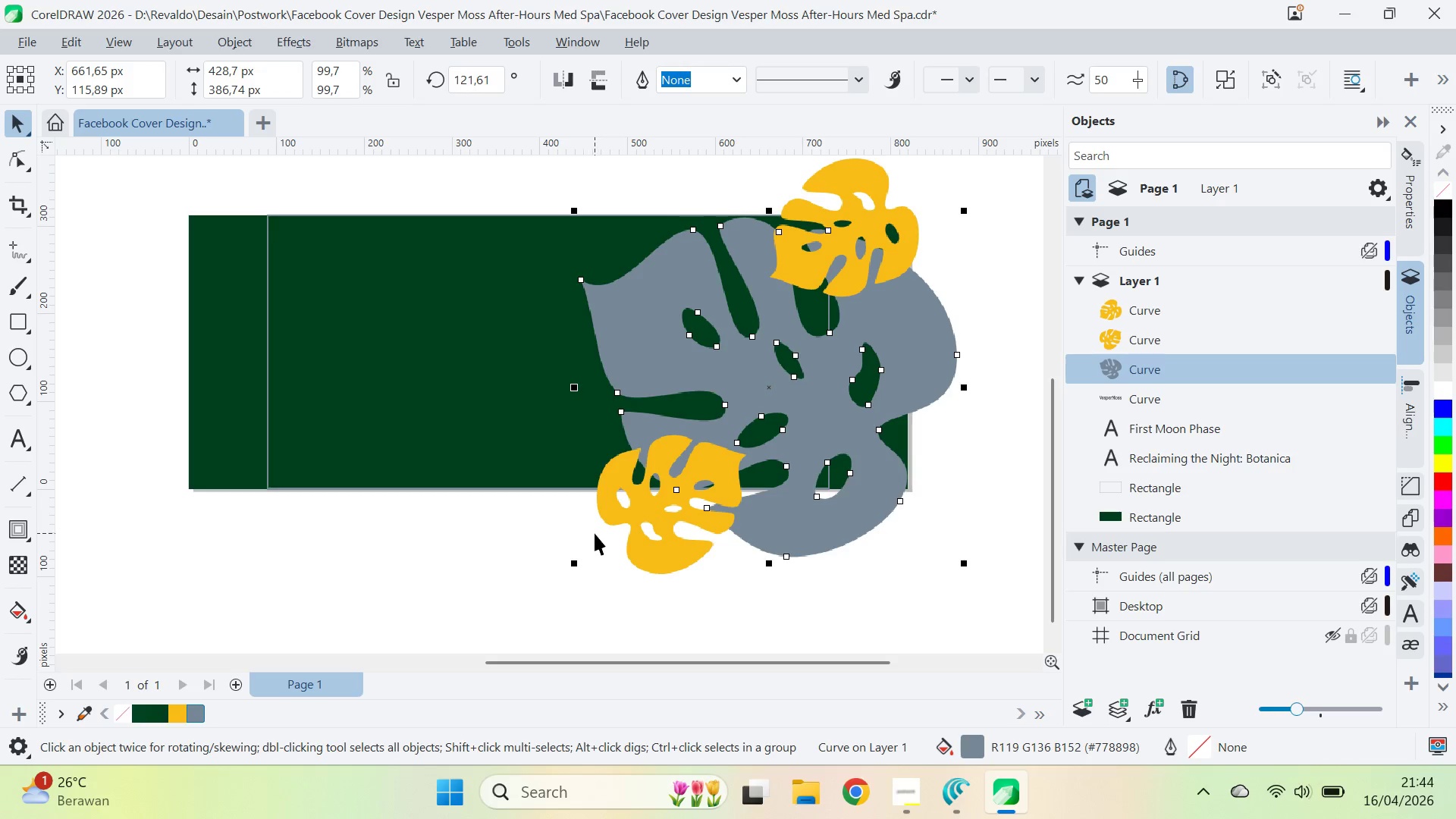 
key(Control+ControlLeft)
 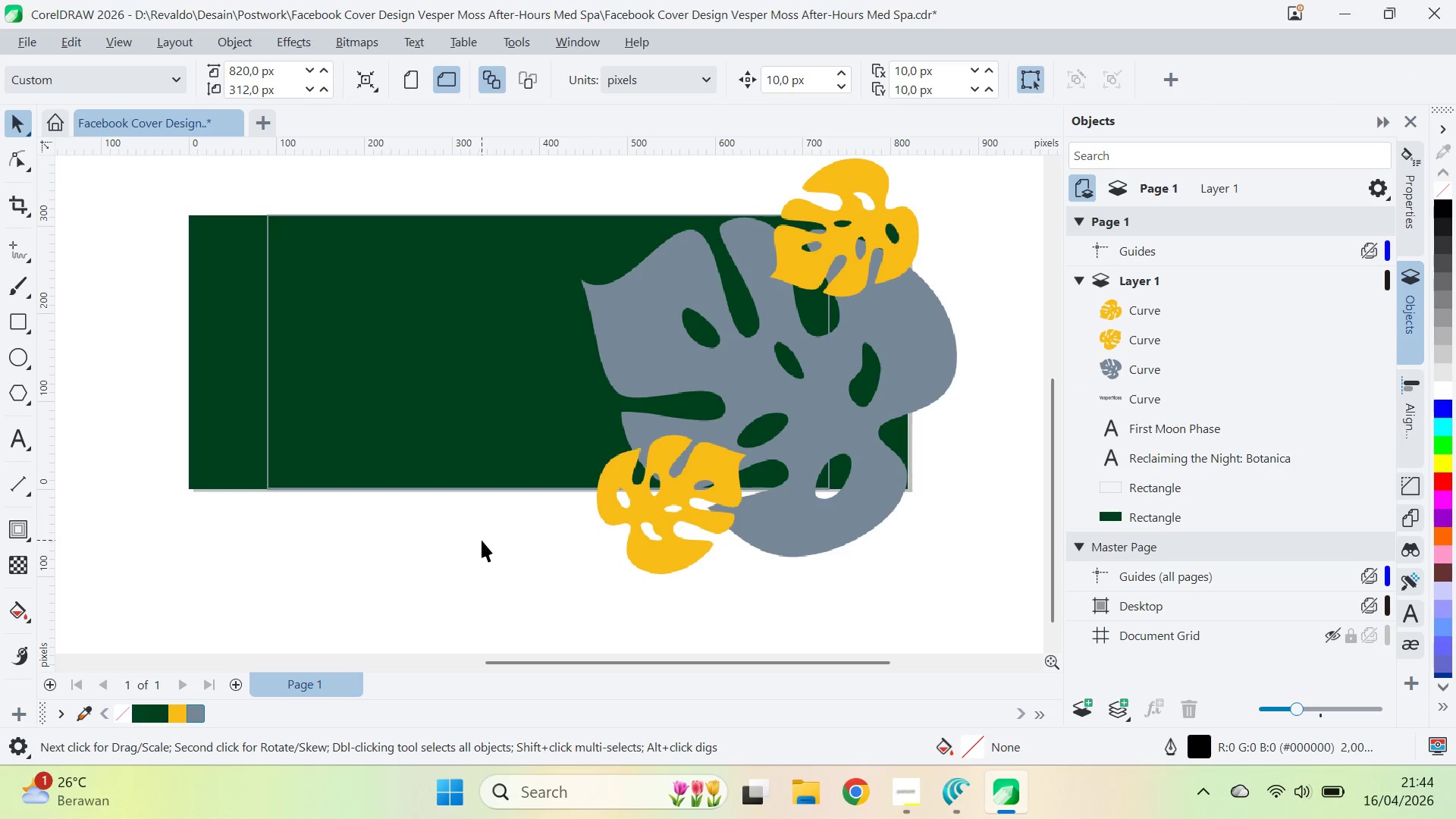 
key(Control+S)
 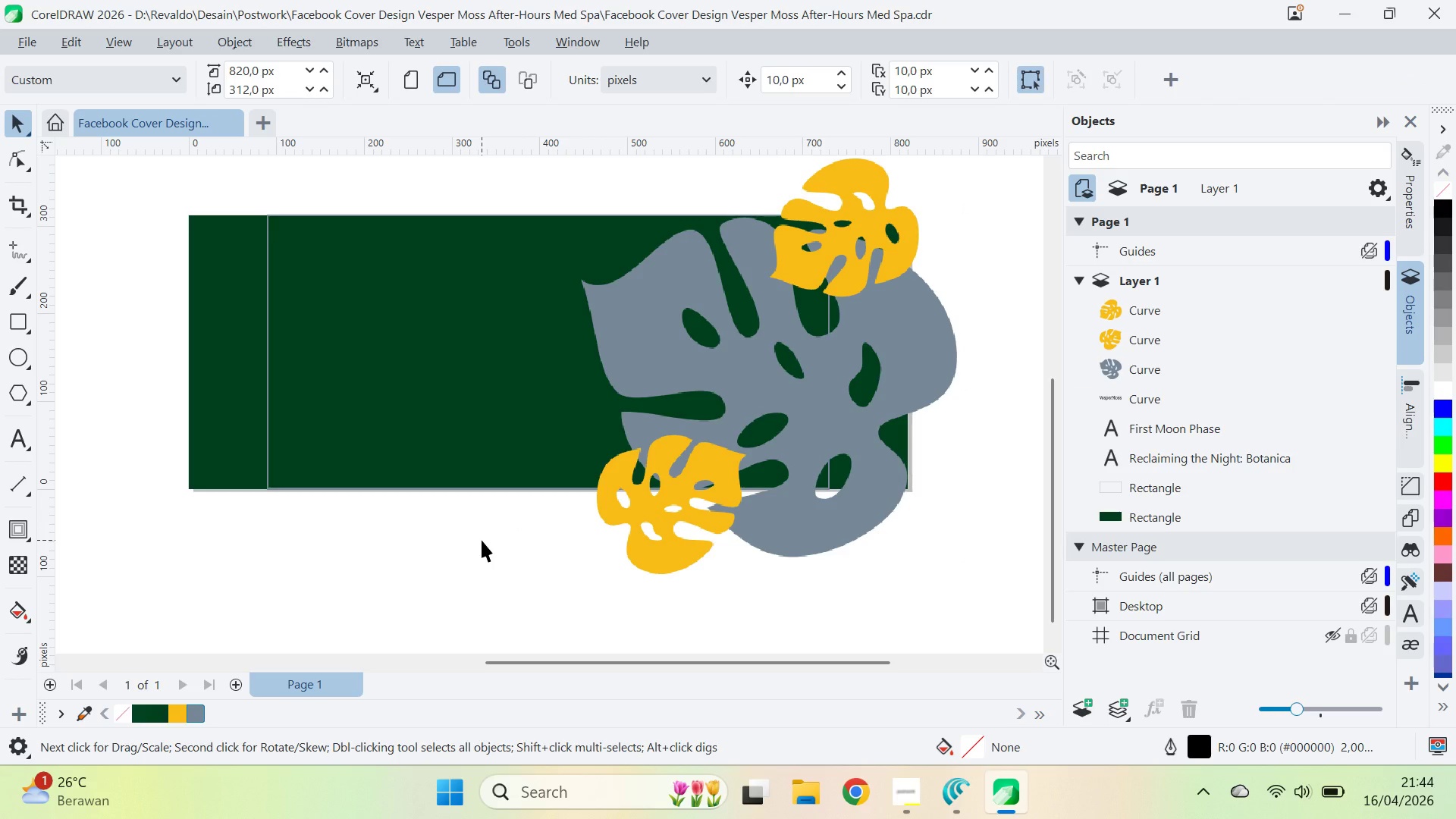 
key(Alt+Tab)
 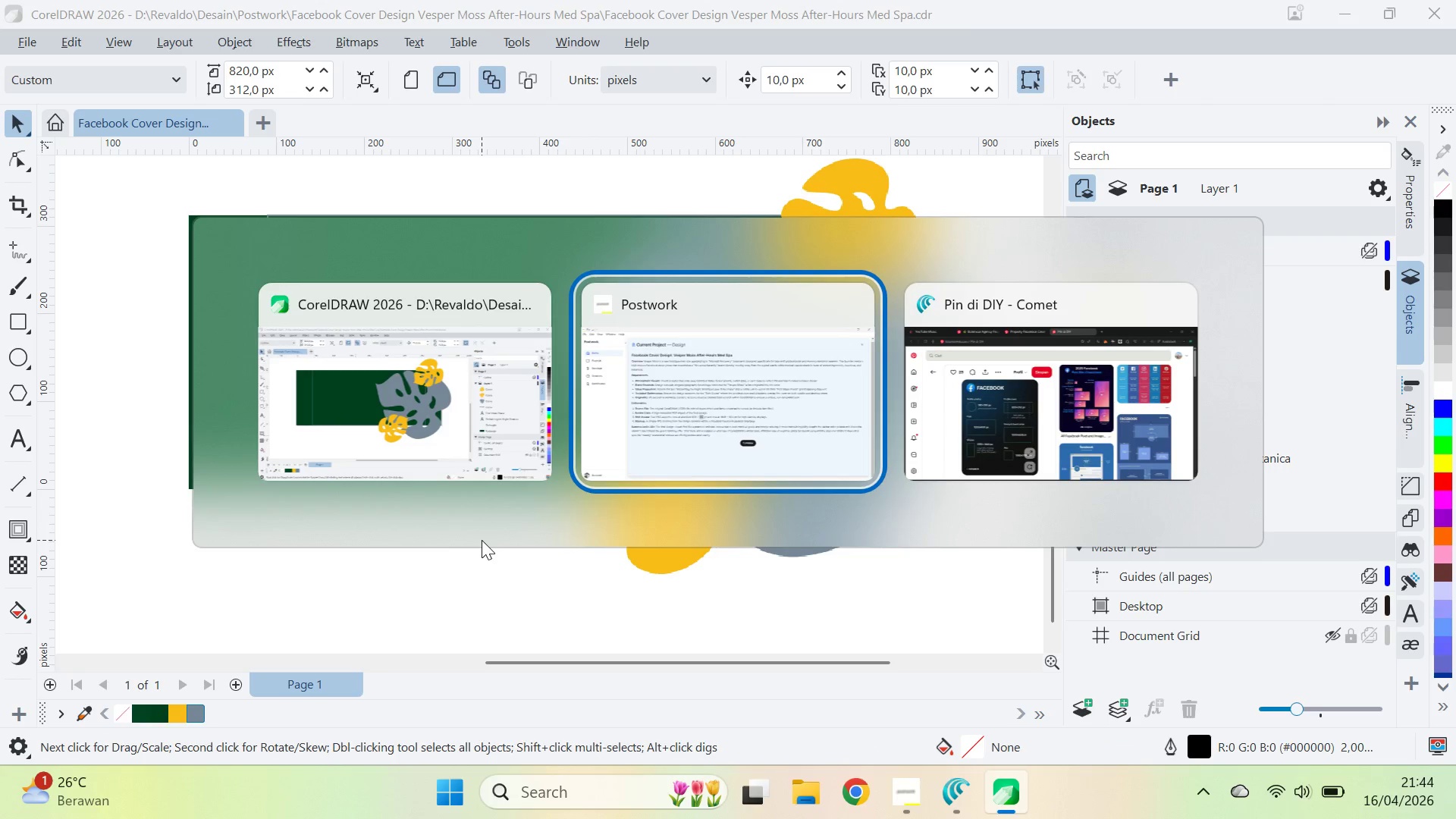 
key(Alt+Tab)
 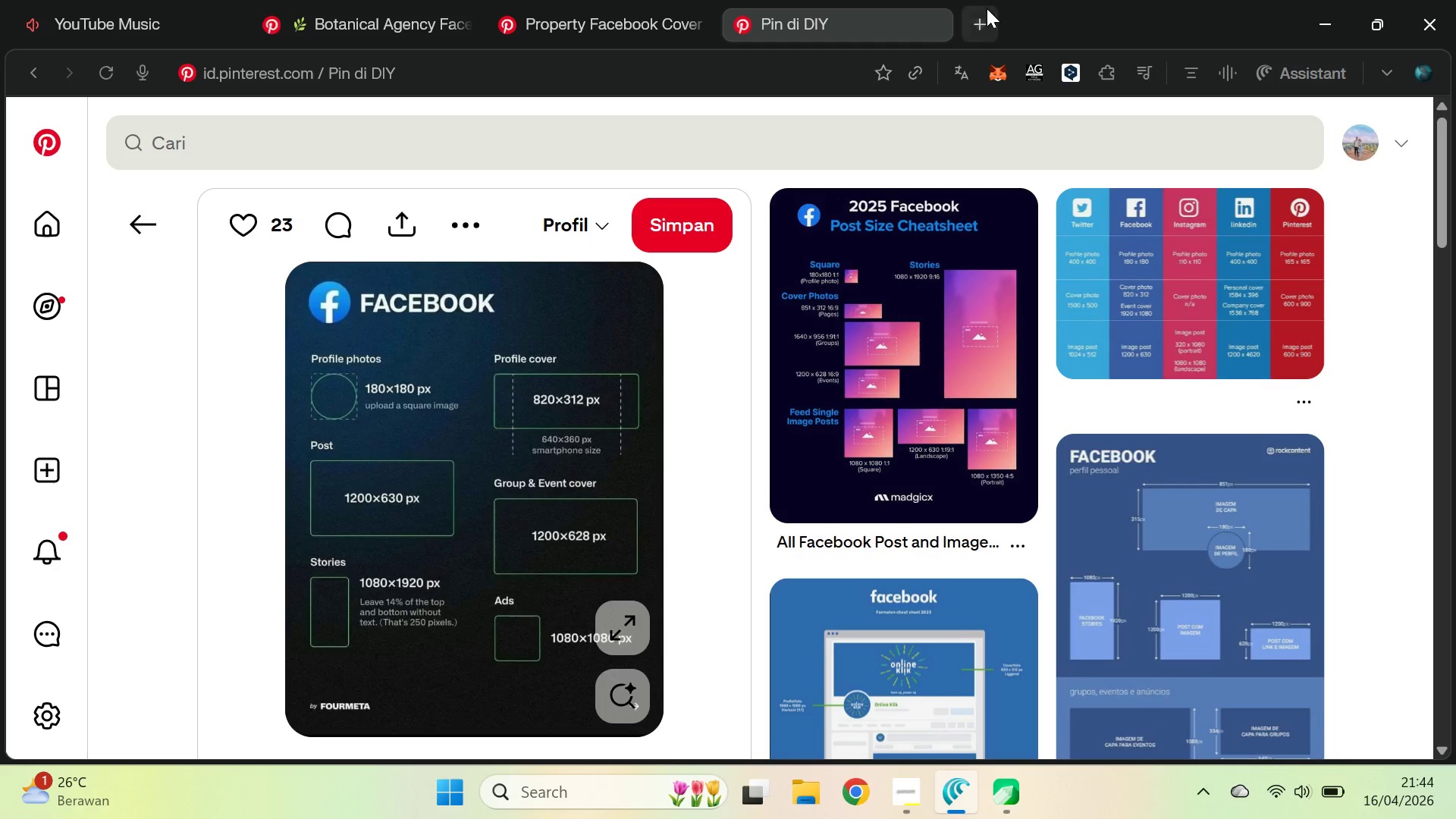 
type(fre)
 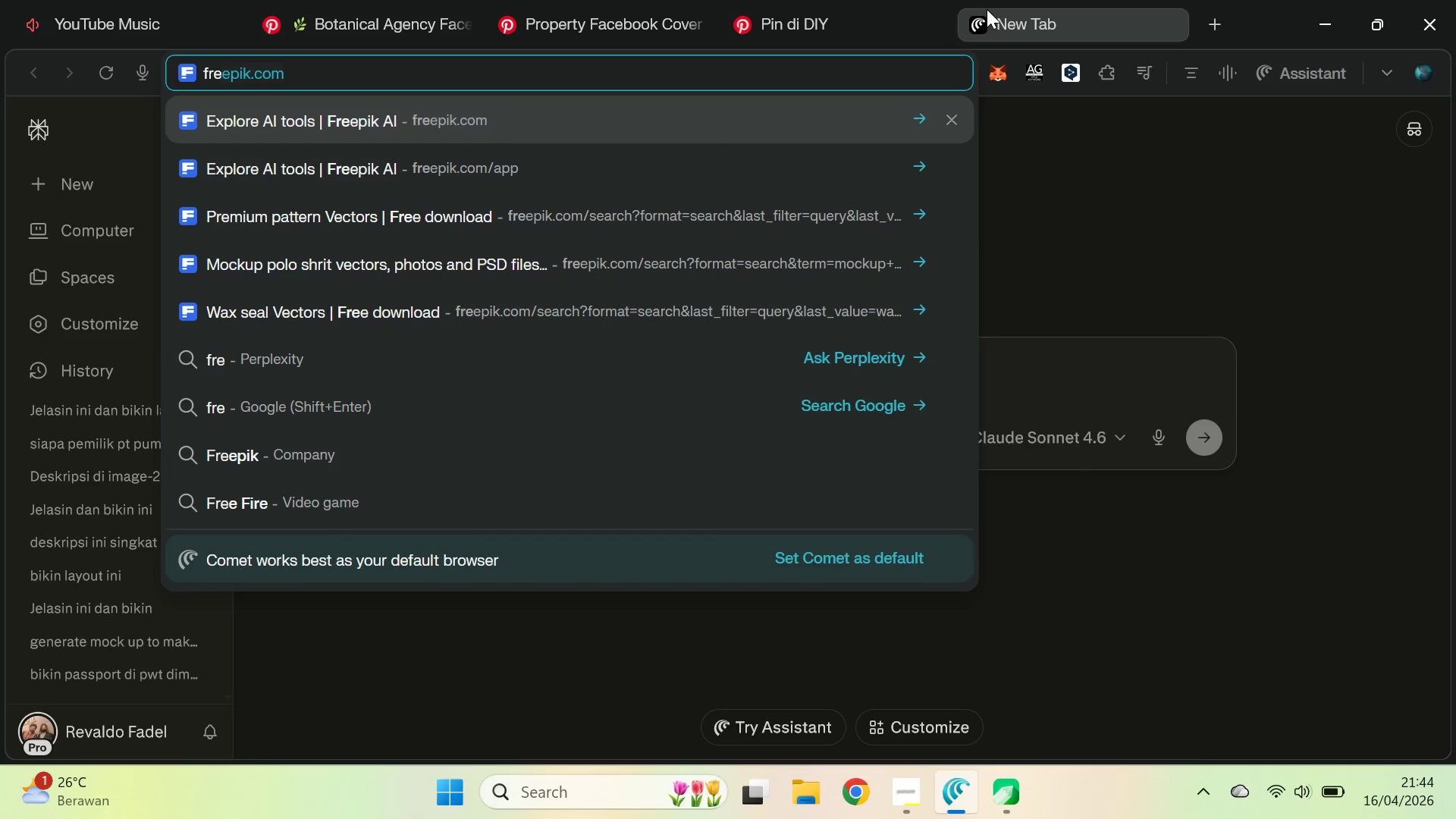 
key(Enter)
 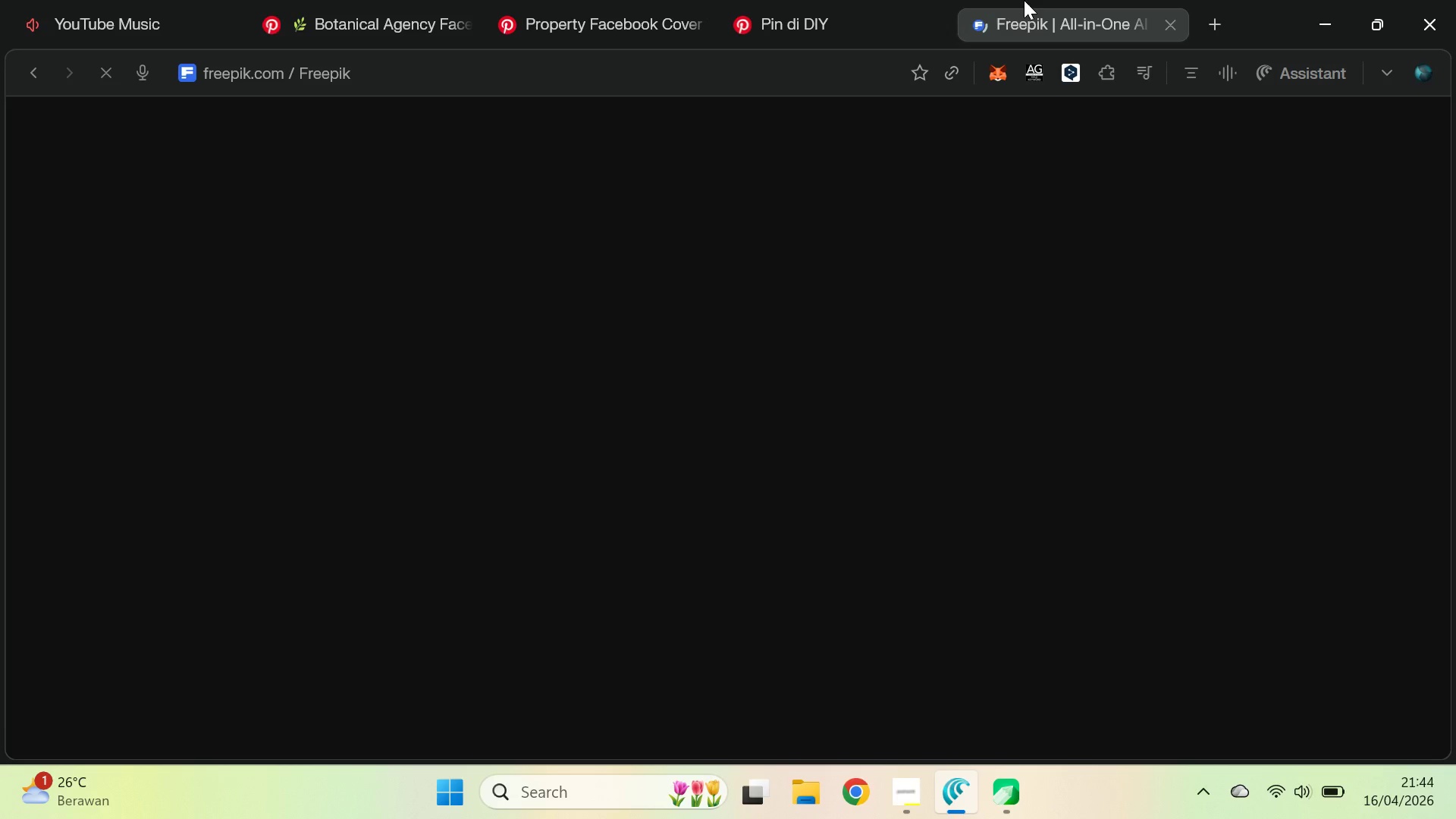 
left_click([561, 0])
 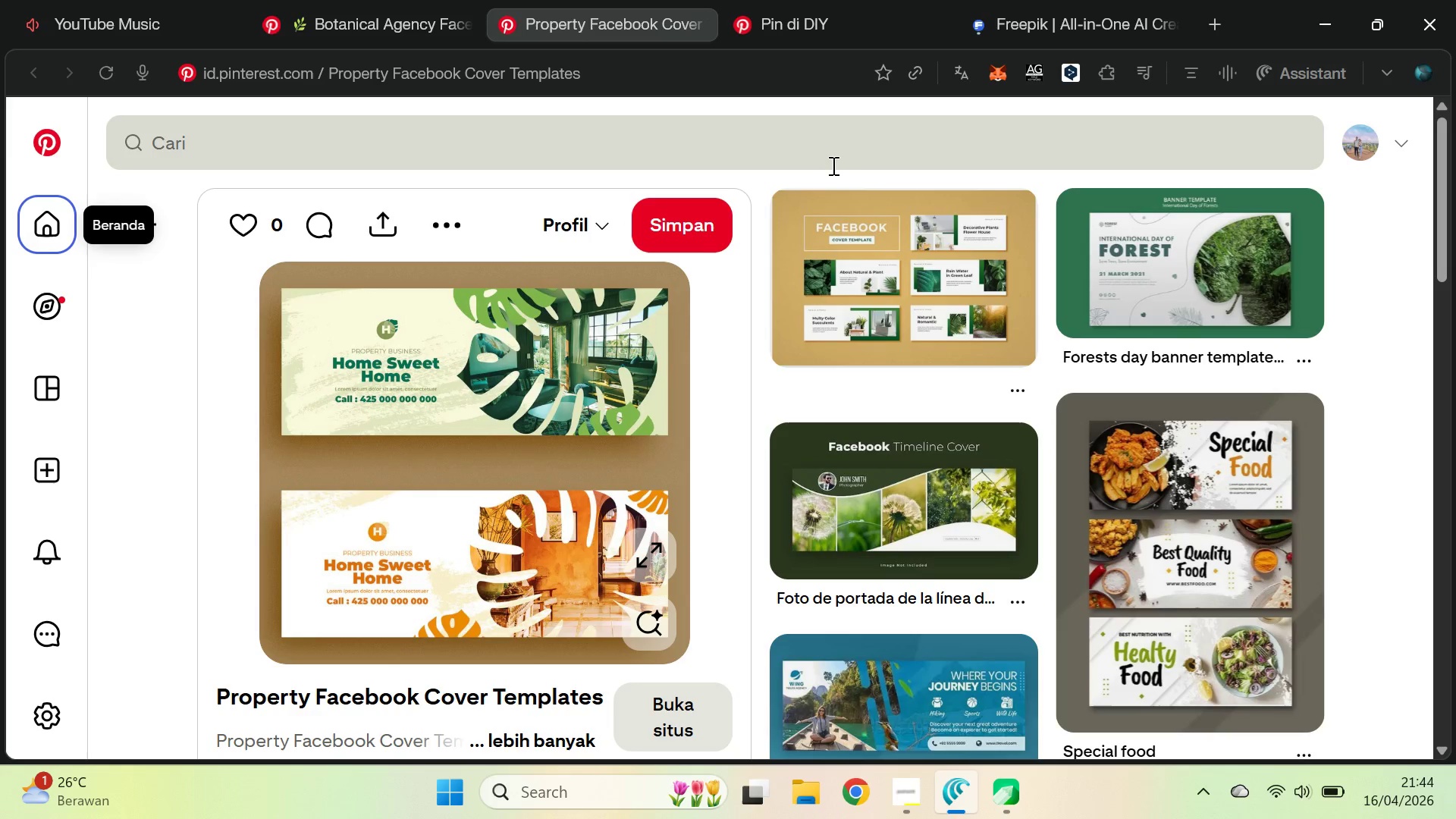 
wait(11.25)
 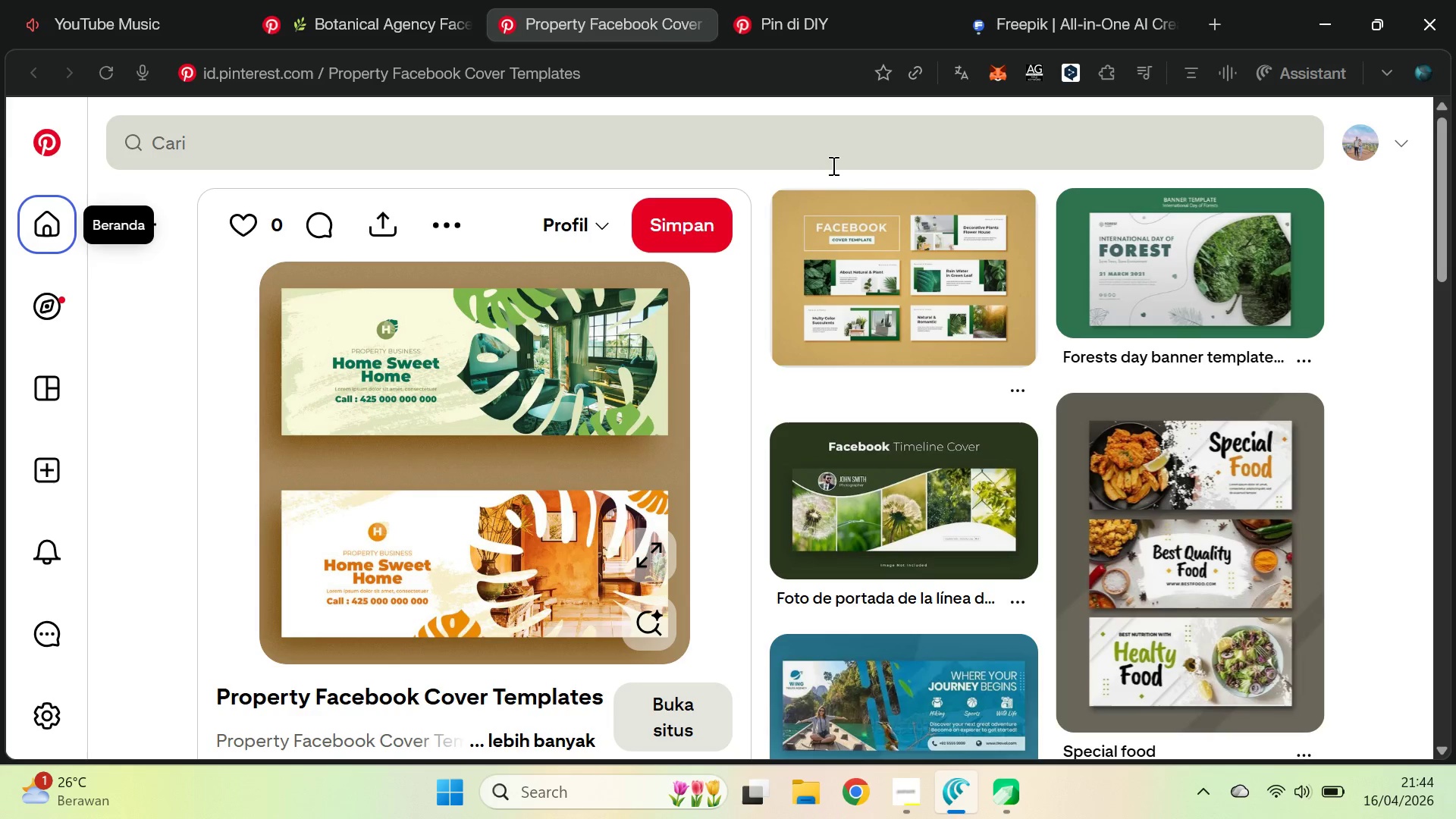 
left_click_drag(start_coordinate=[552, 175], to_coordinate=[553, 169])
 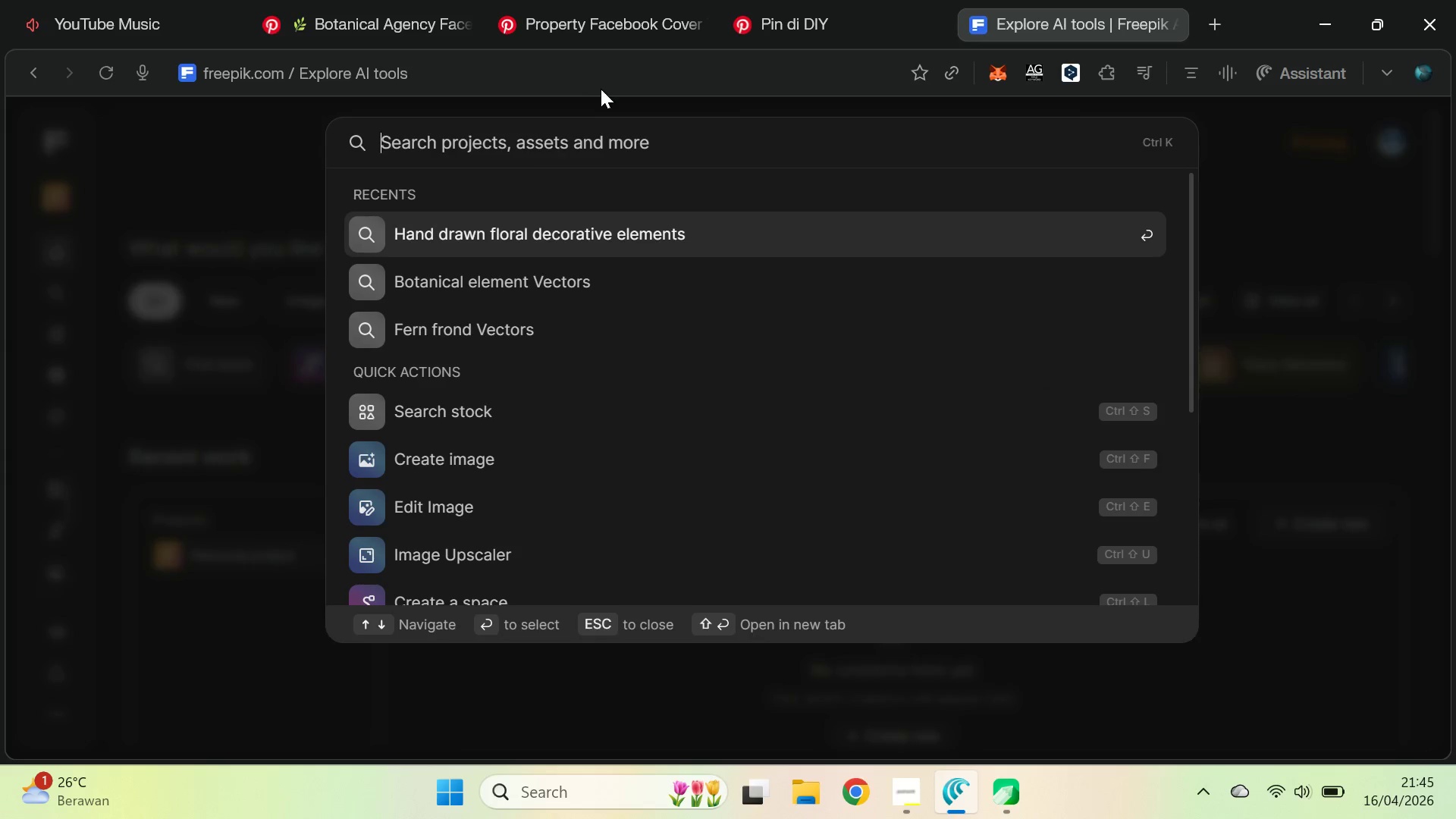 
key(Alt+Tab)
 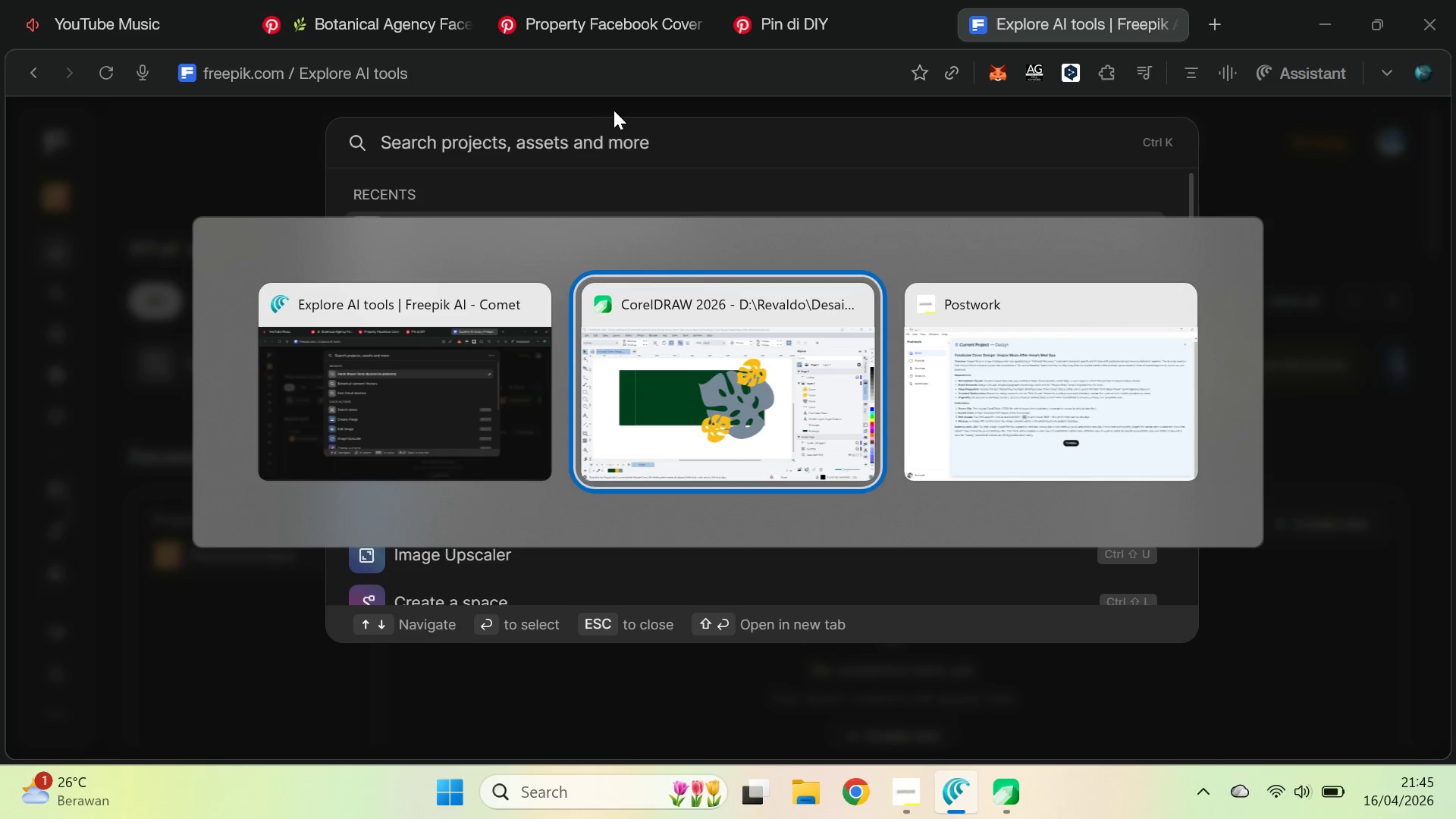 
key(Alt+Tab)